 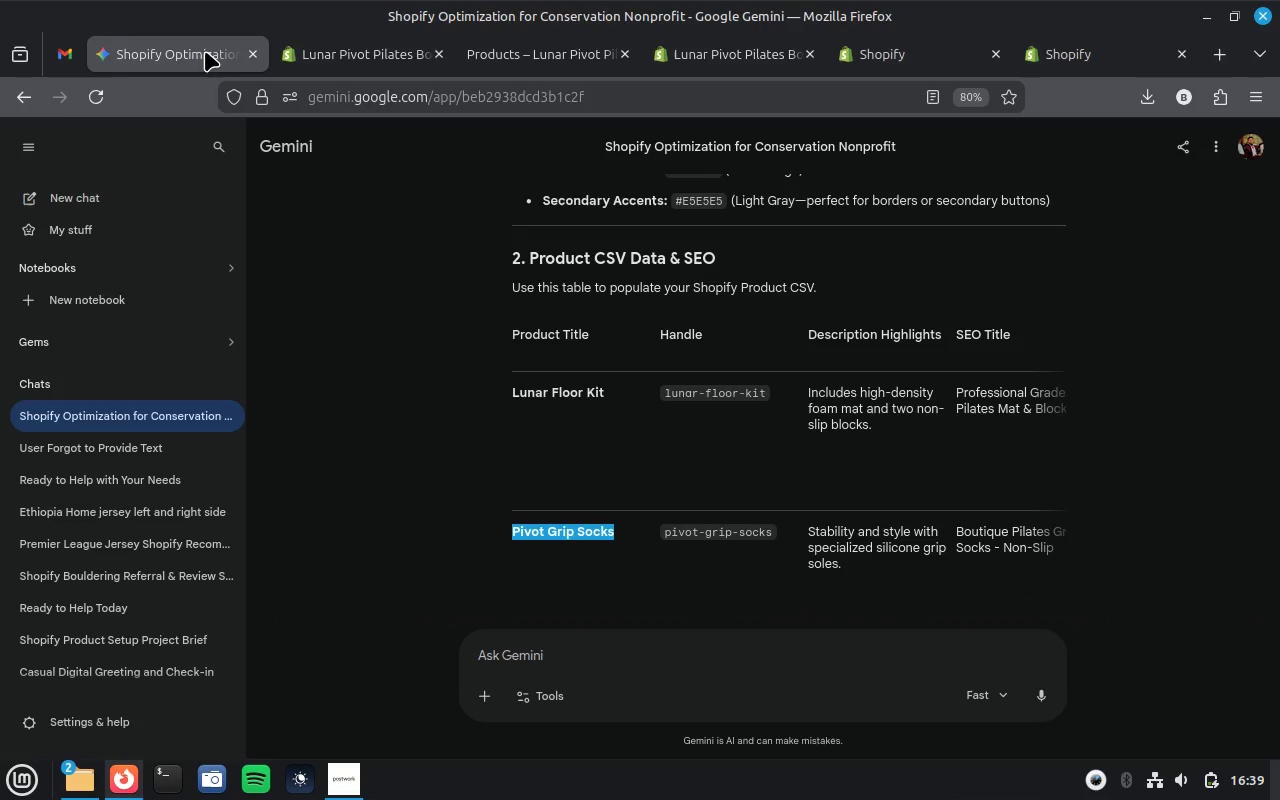 
key(Control+C)
 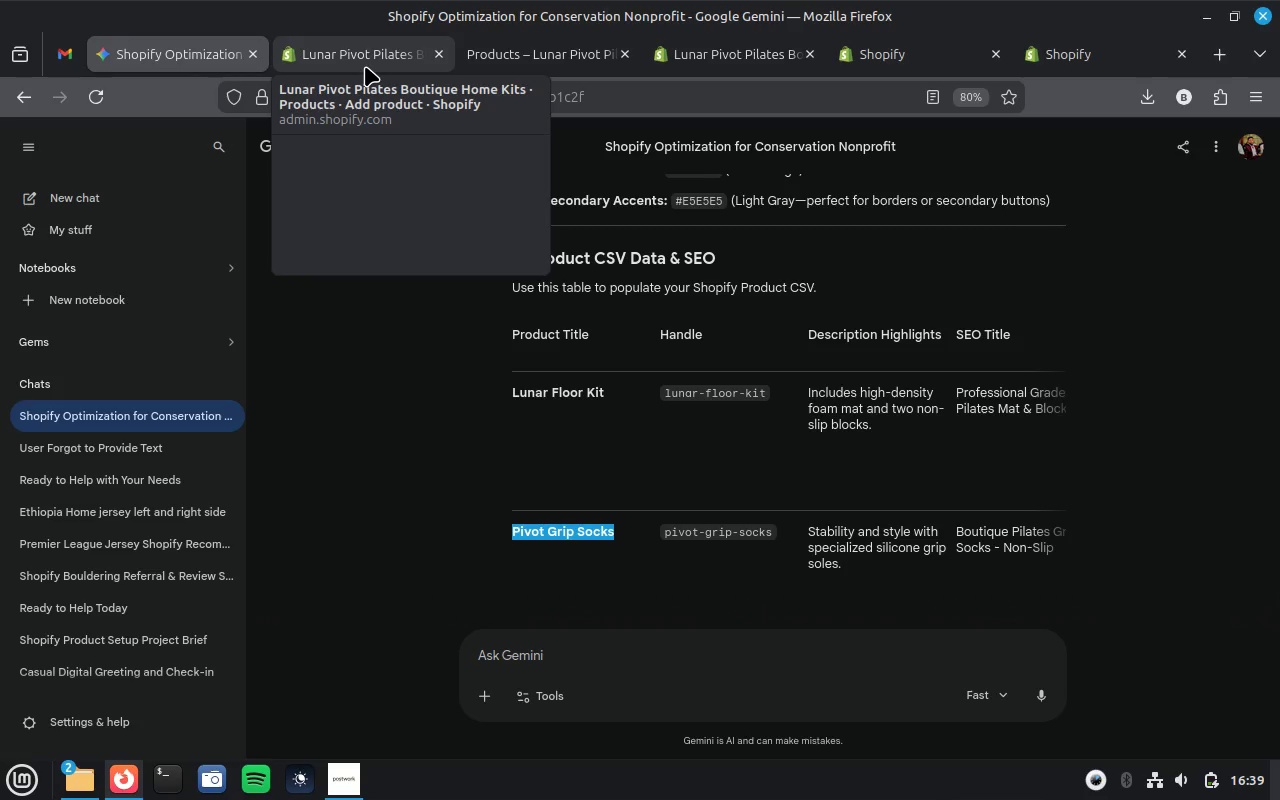 
left_click([365, 66])
 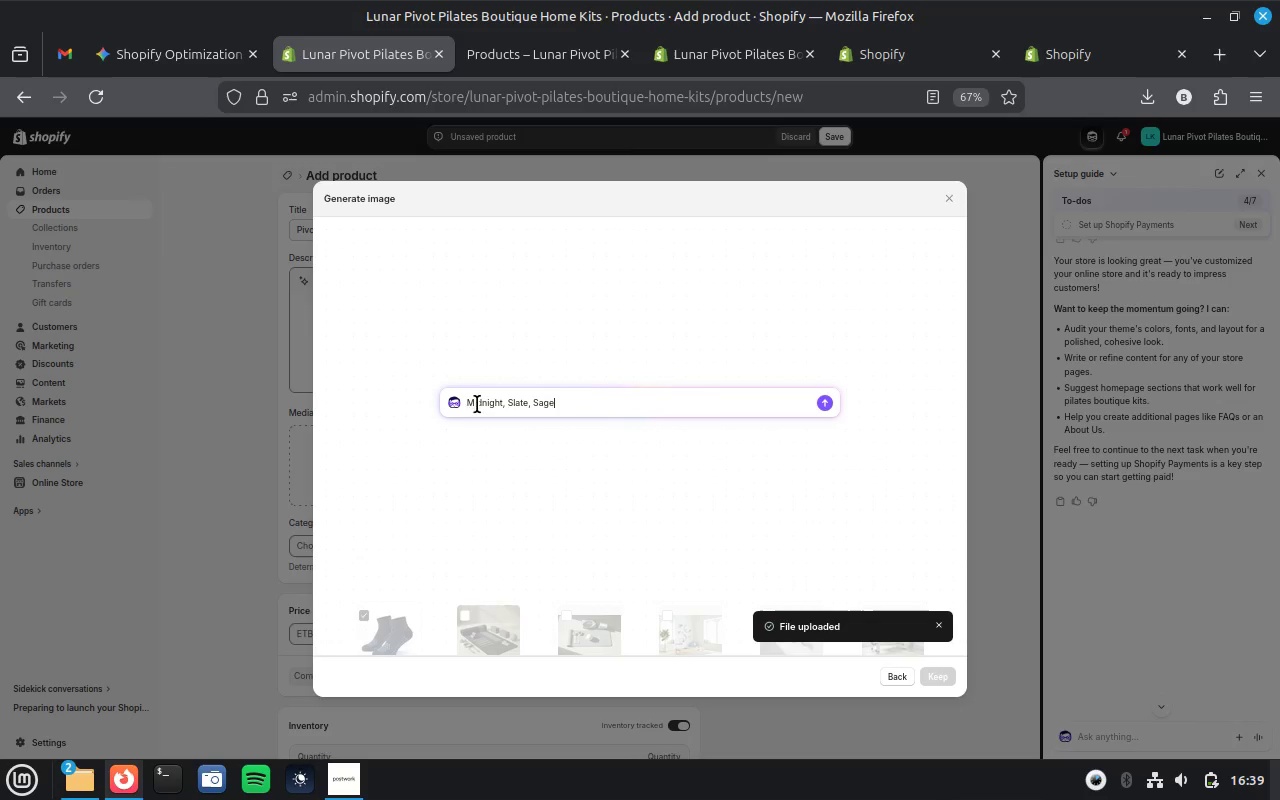 
left_click([471, 404])
 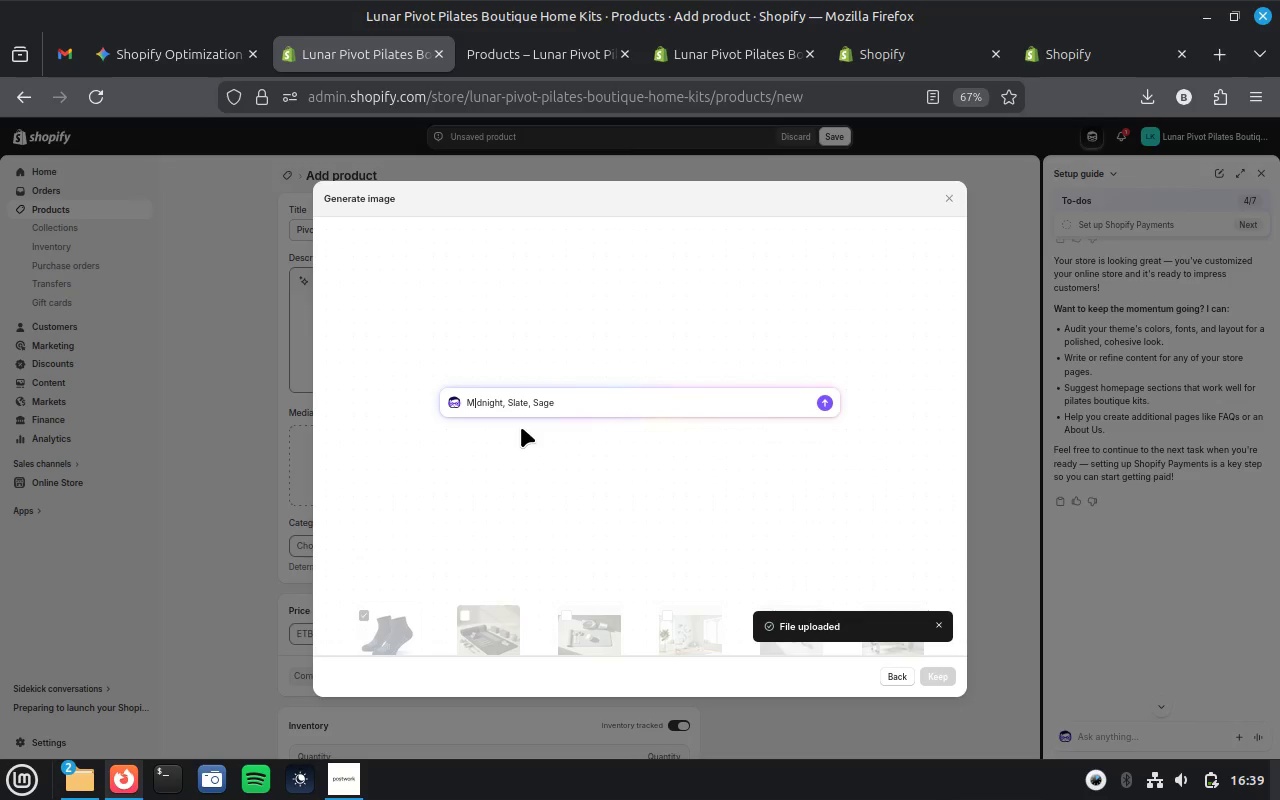 
key(ArrowLeft)
 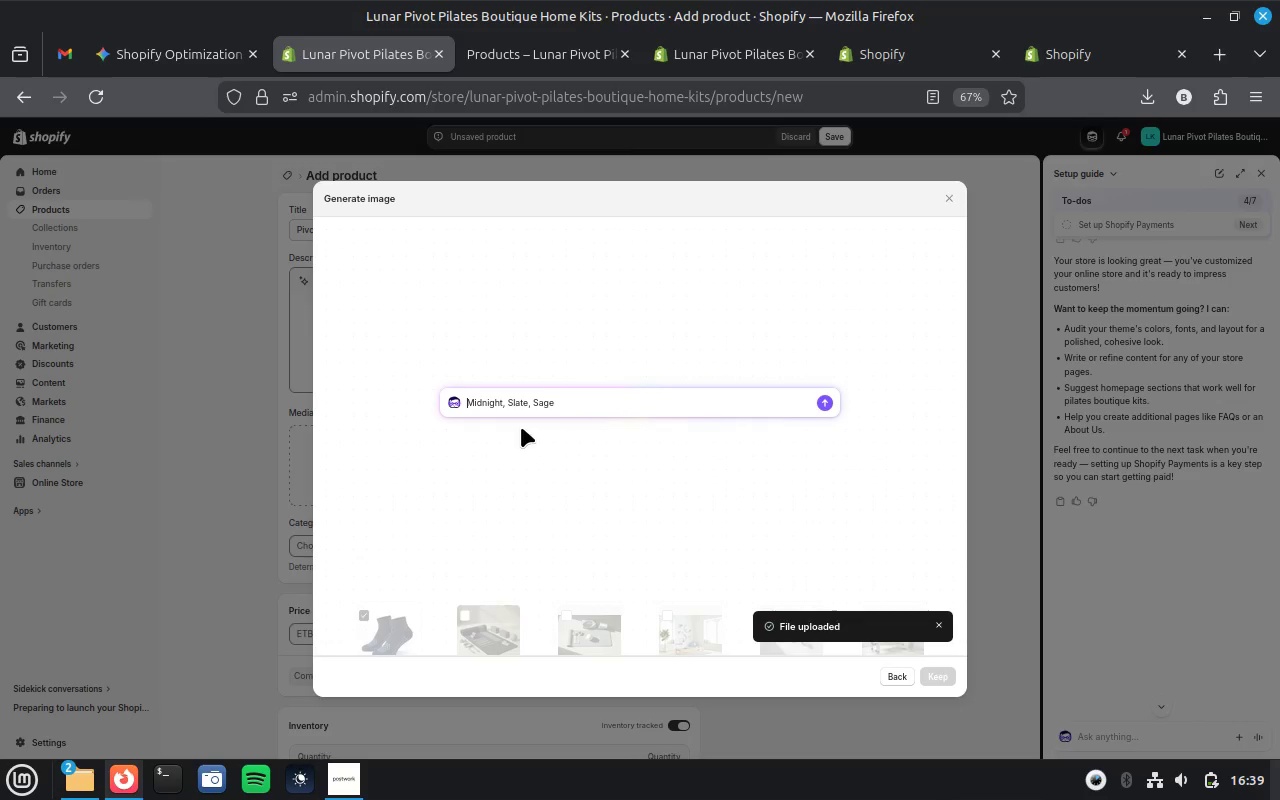 
key(Control+V)
 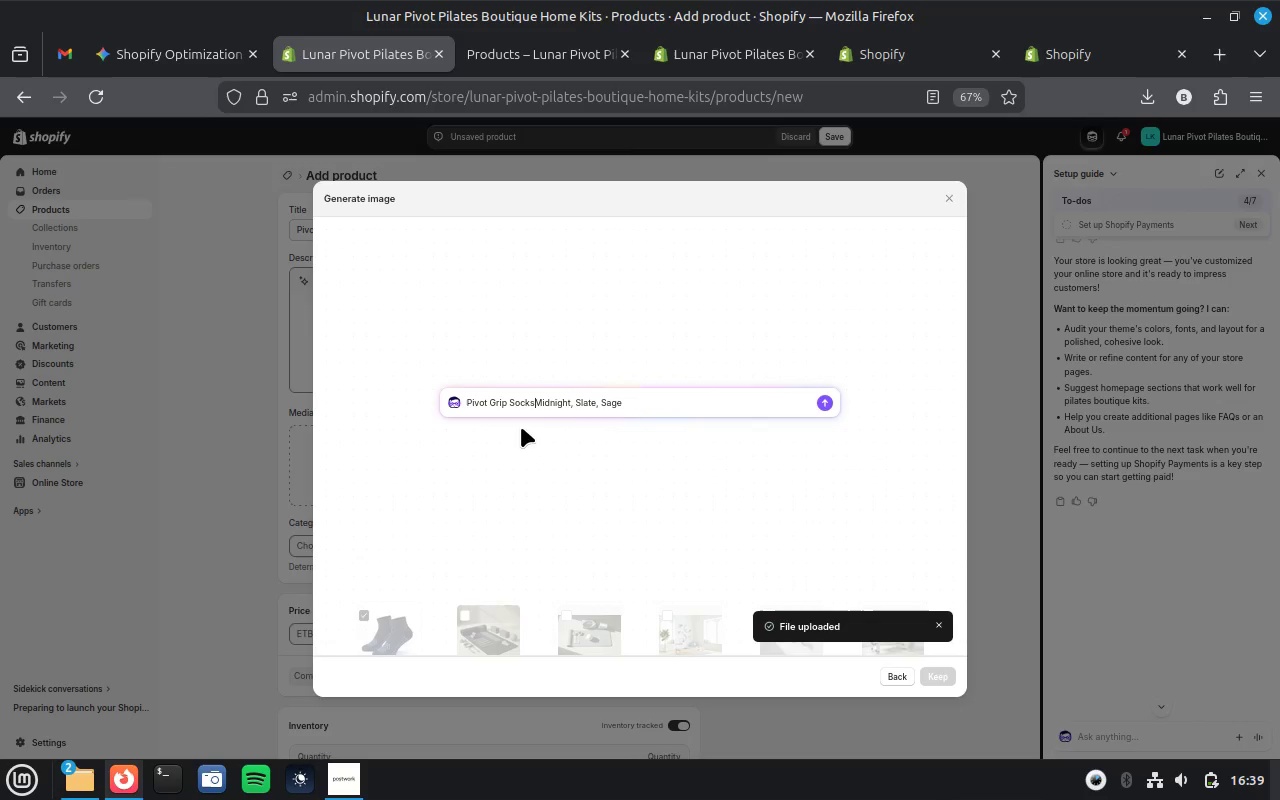 
key(Space)
 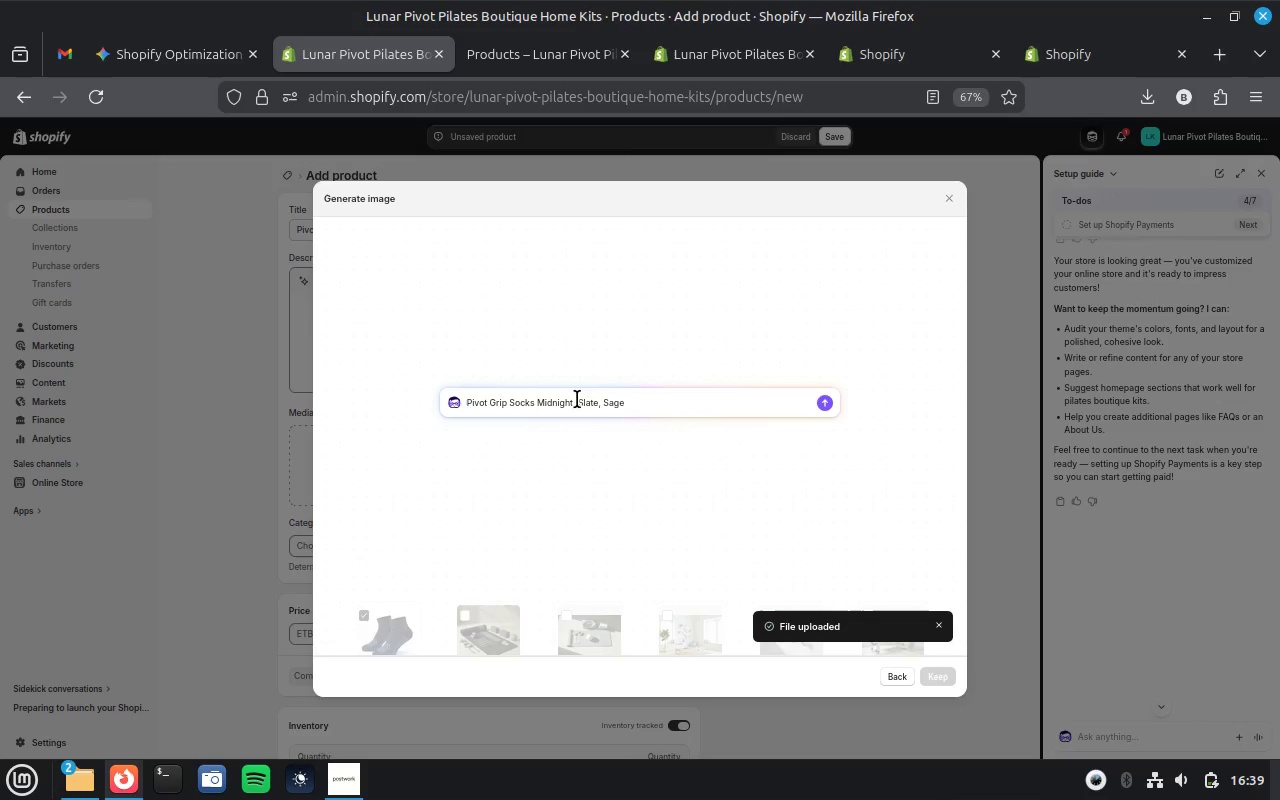 
left_click_drag(start_coordinate=[578, 401], to_coordinate=[541, 406])
 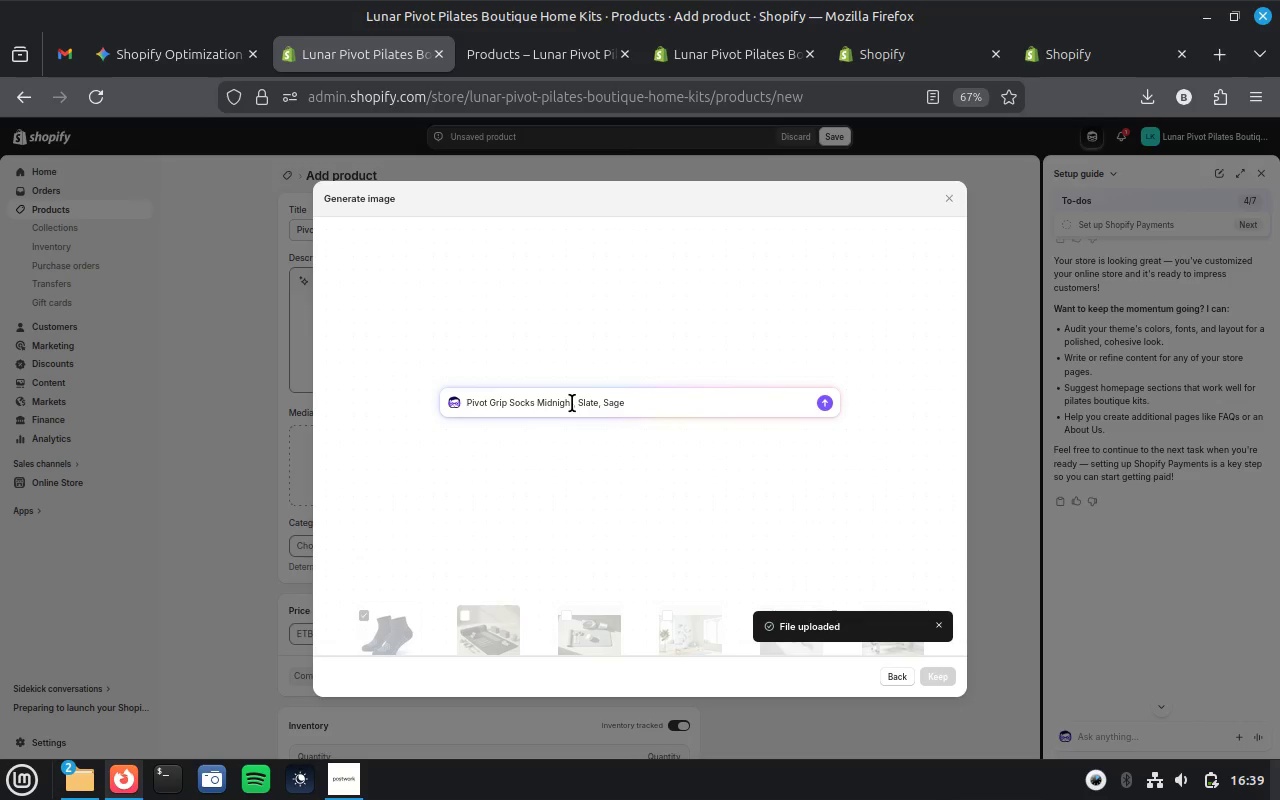 
wait(5.72)
 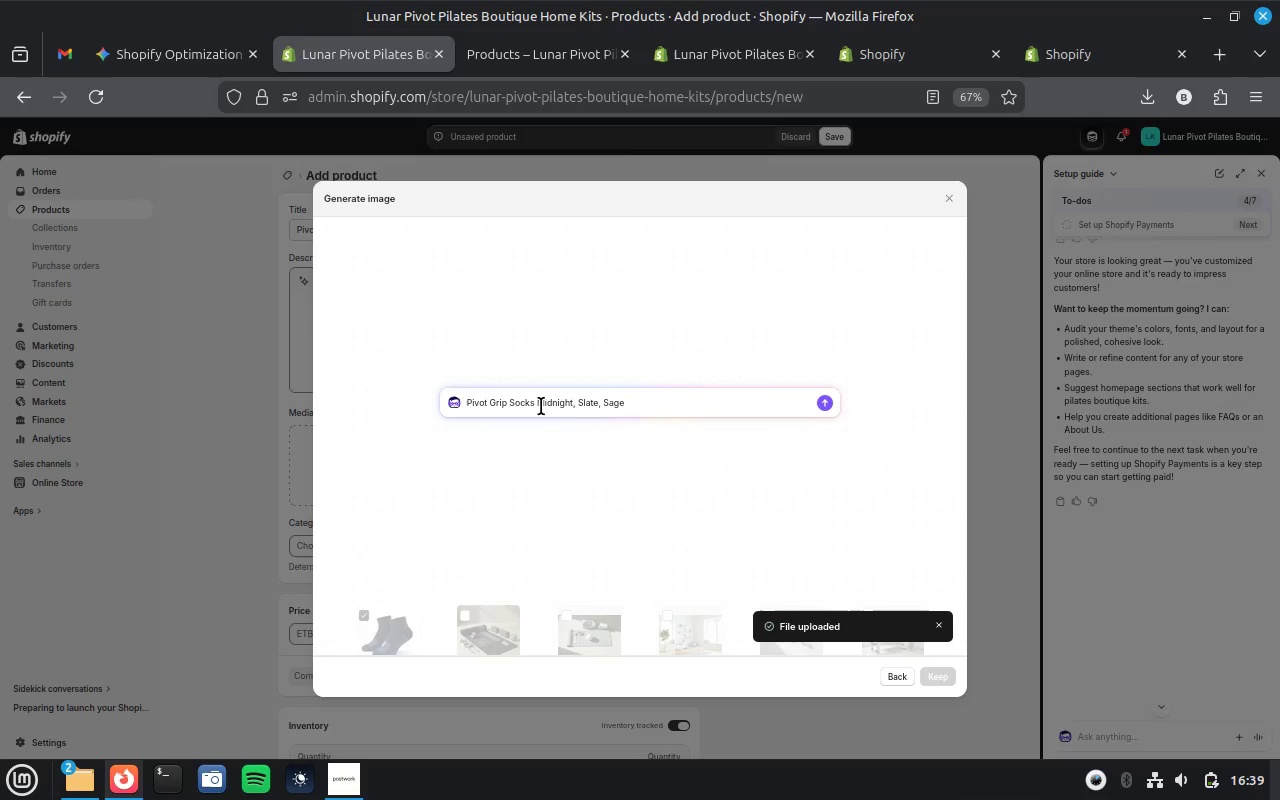 
left_click([577, 402])
 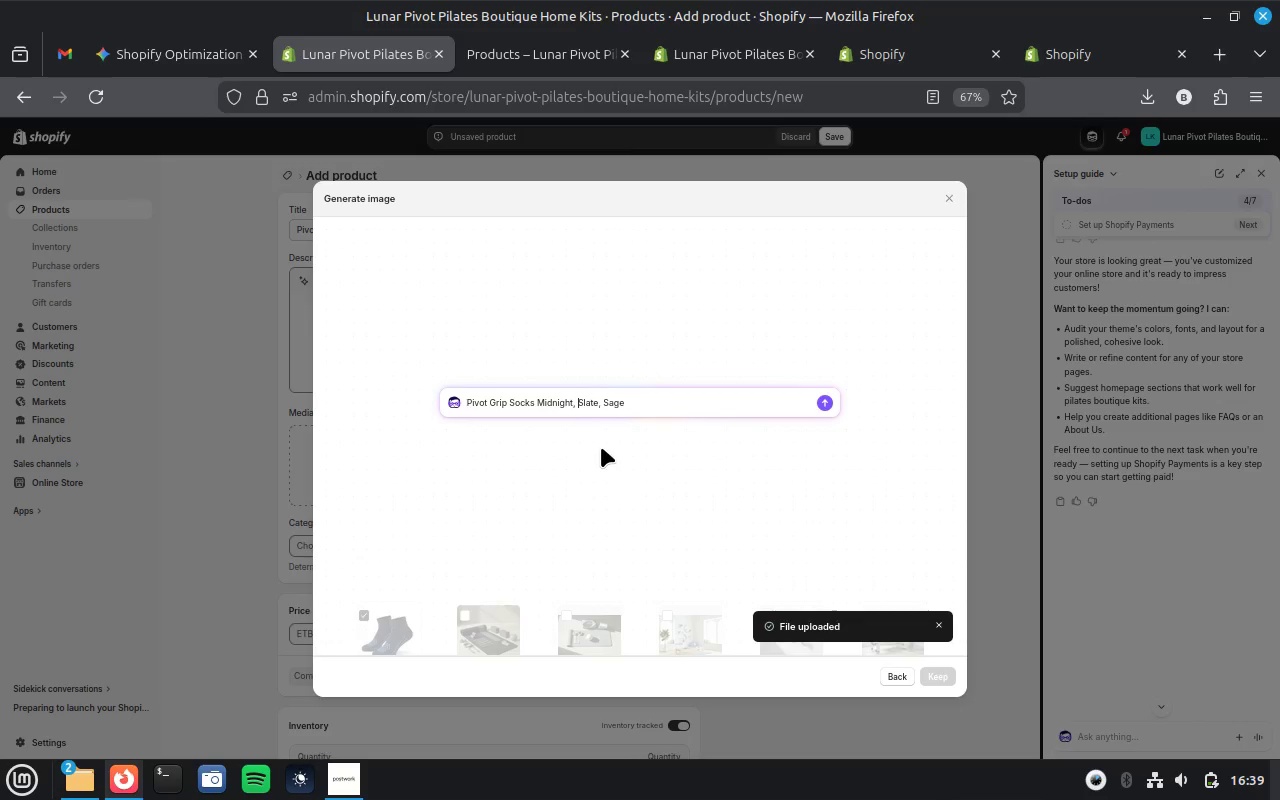 
key(Backspace)
 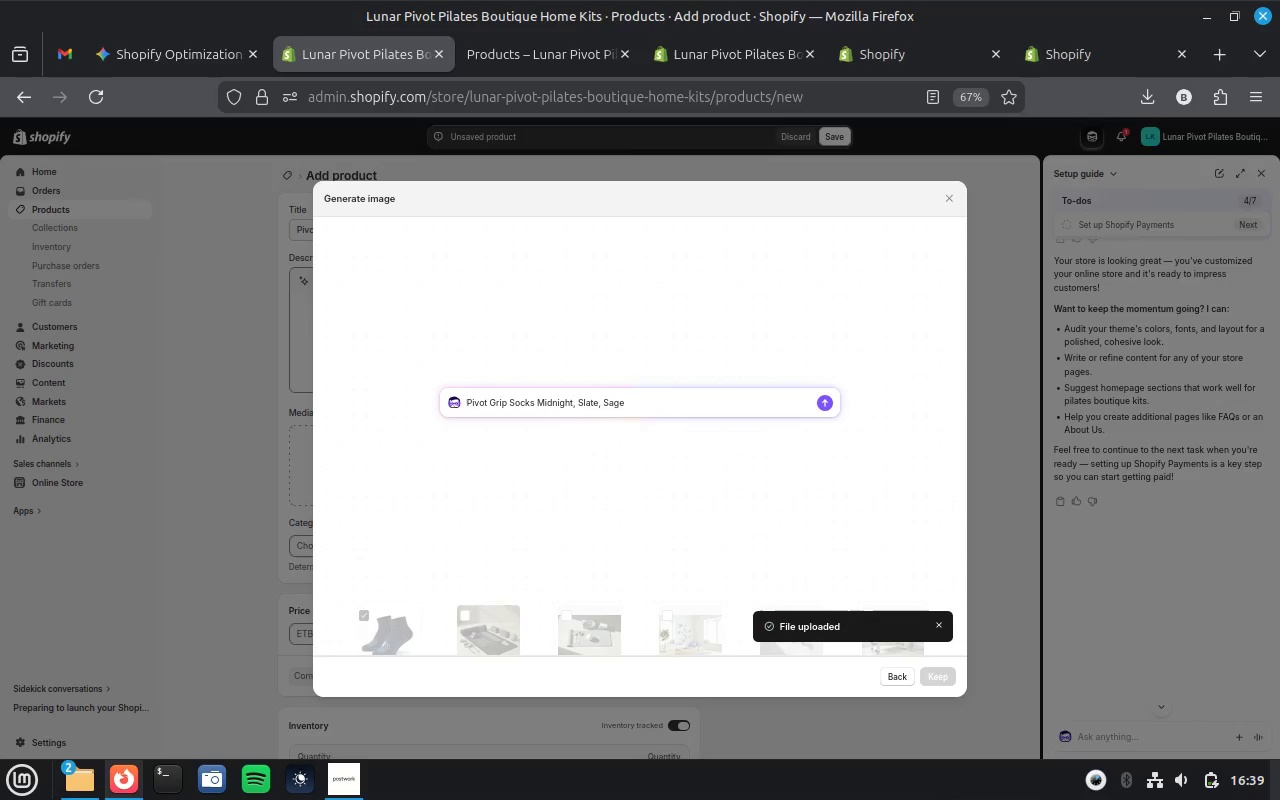 
key(Backspace)
 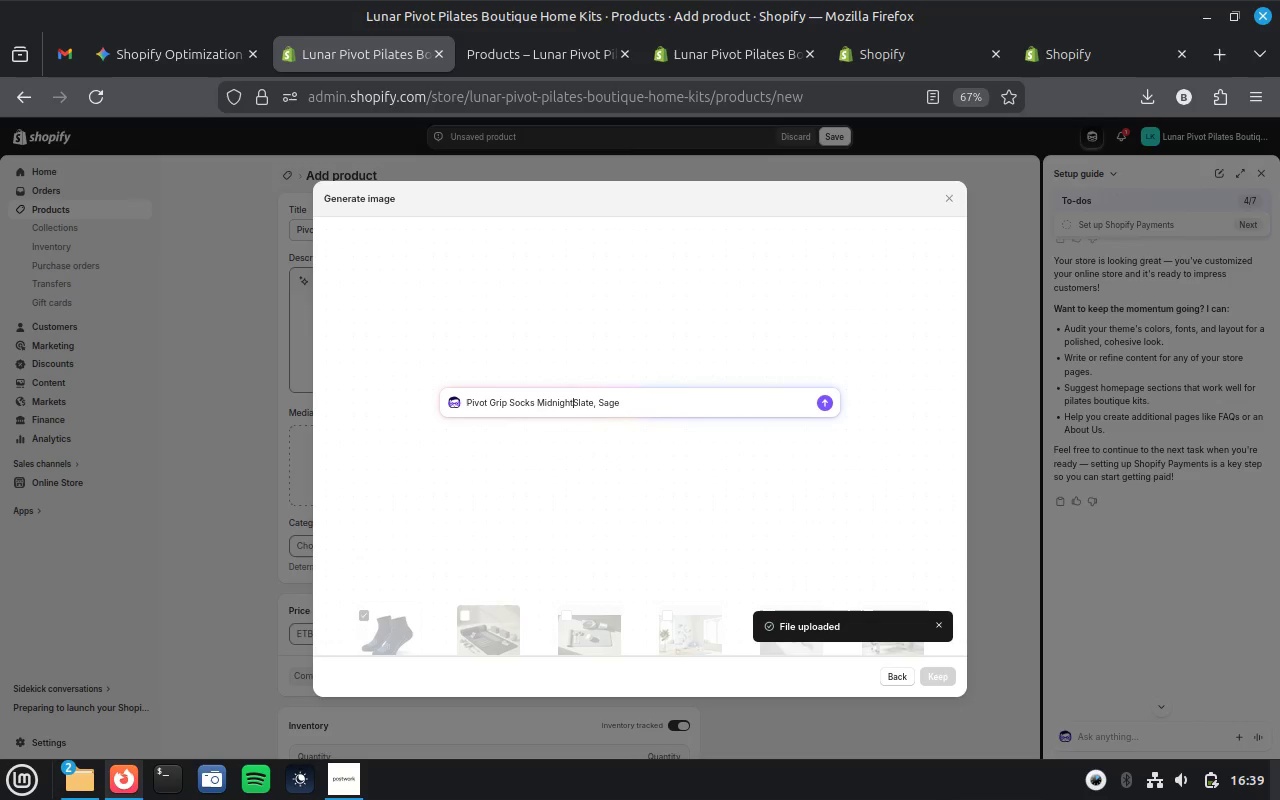 
key(Backspace)
 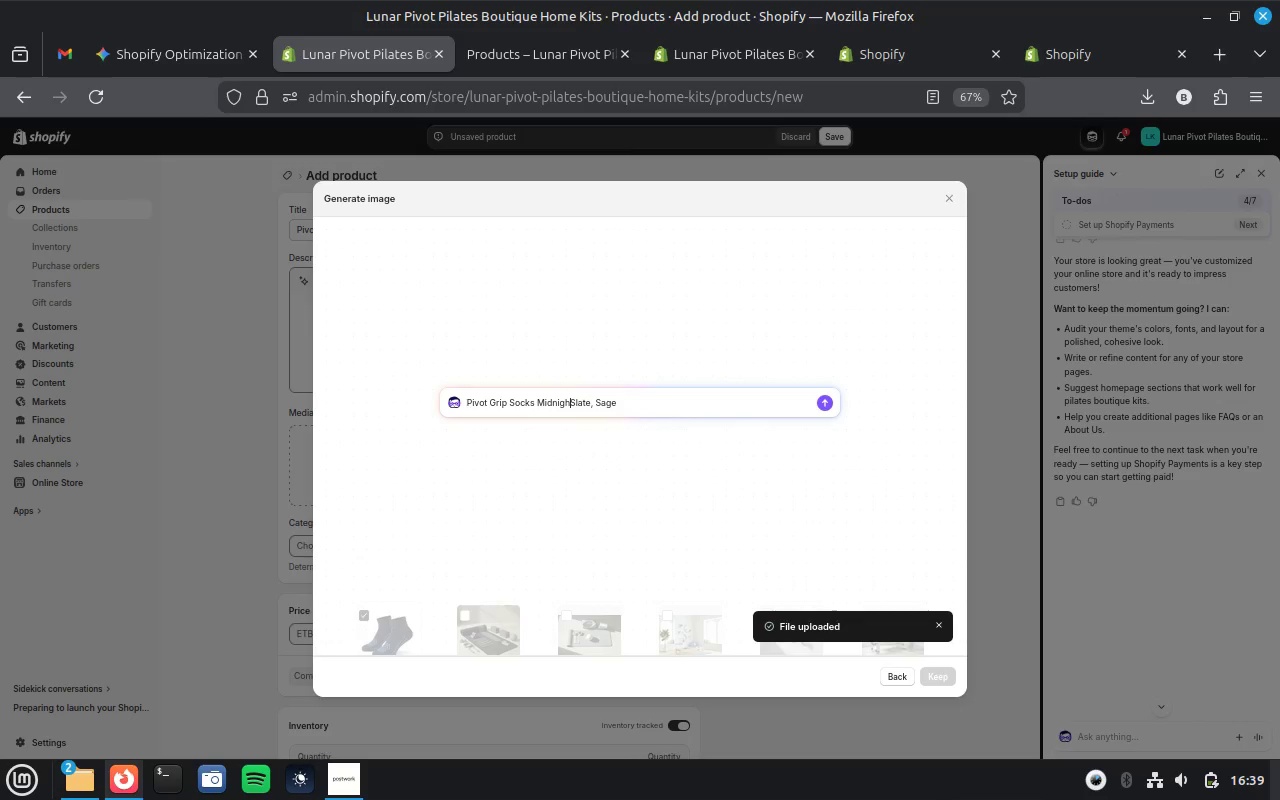 
key(Backspace)
 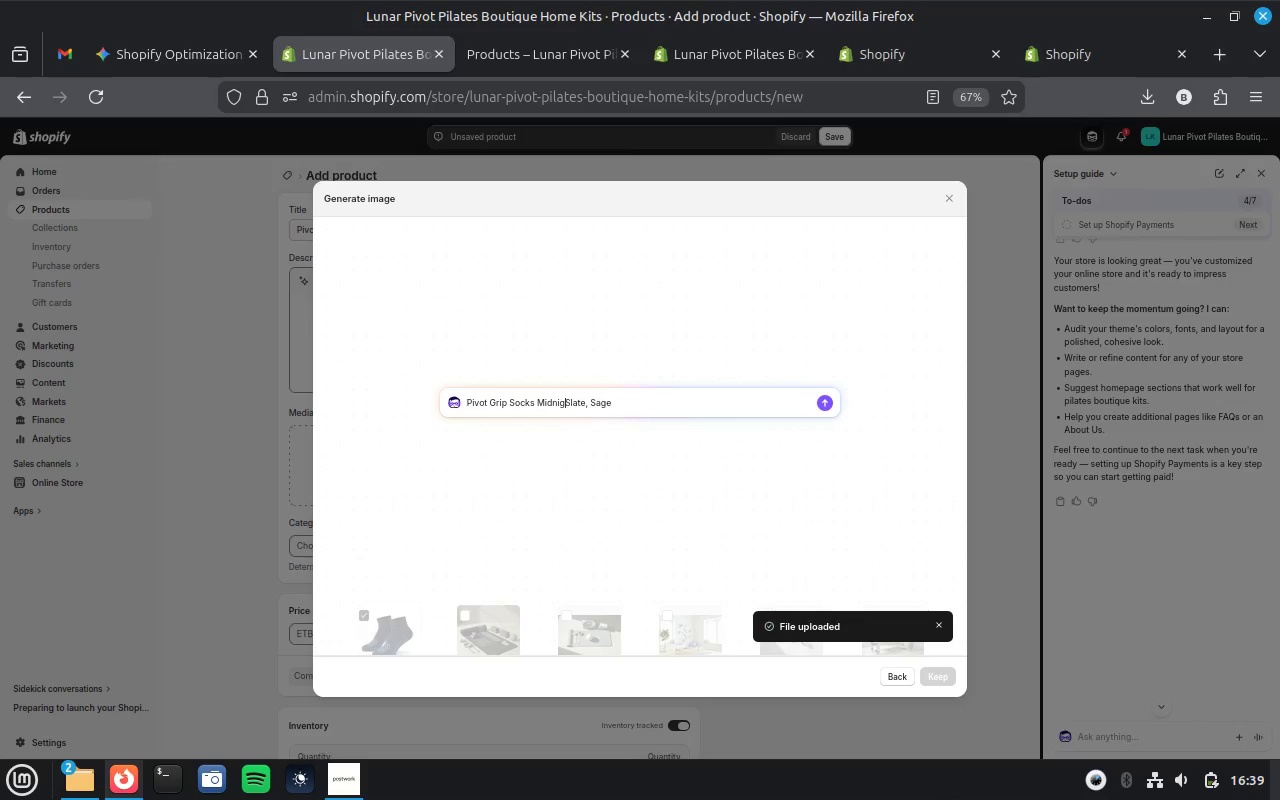 
key(Backspace)
 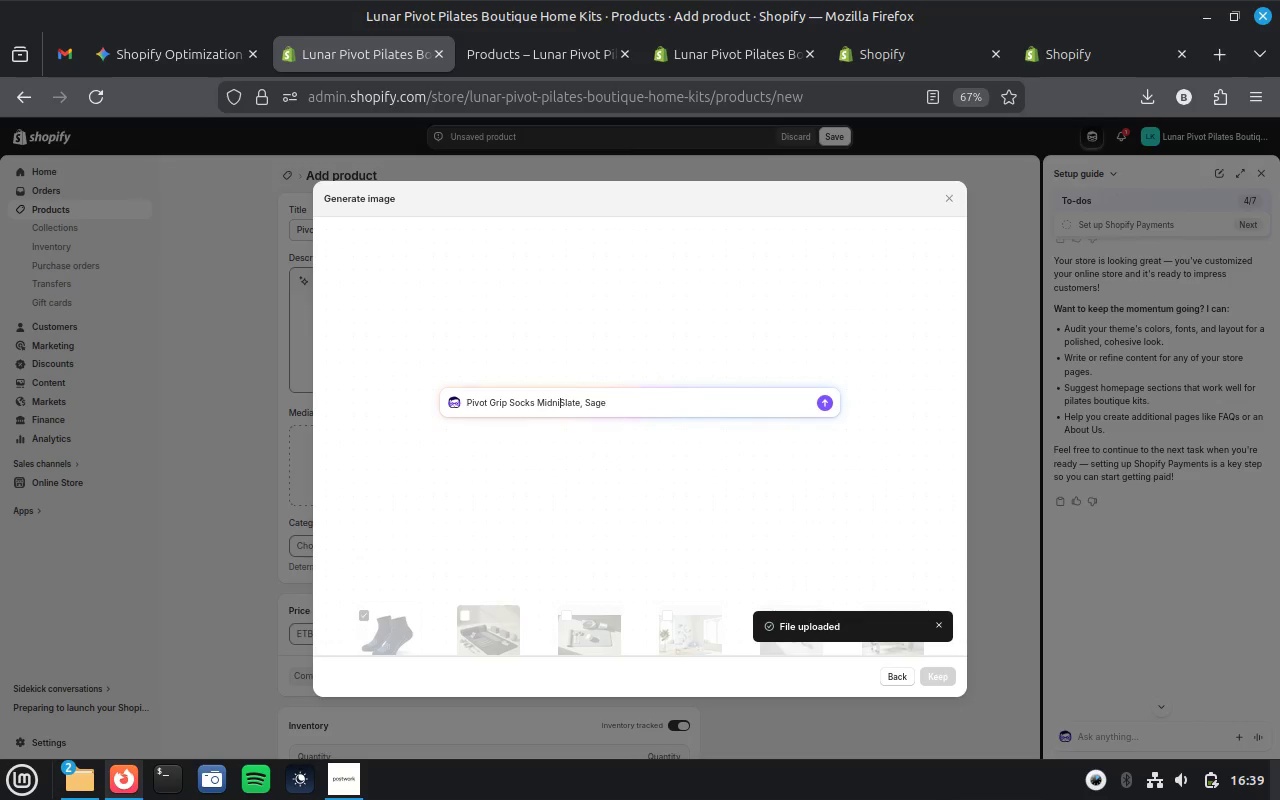 
key(Backspace)
 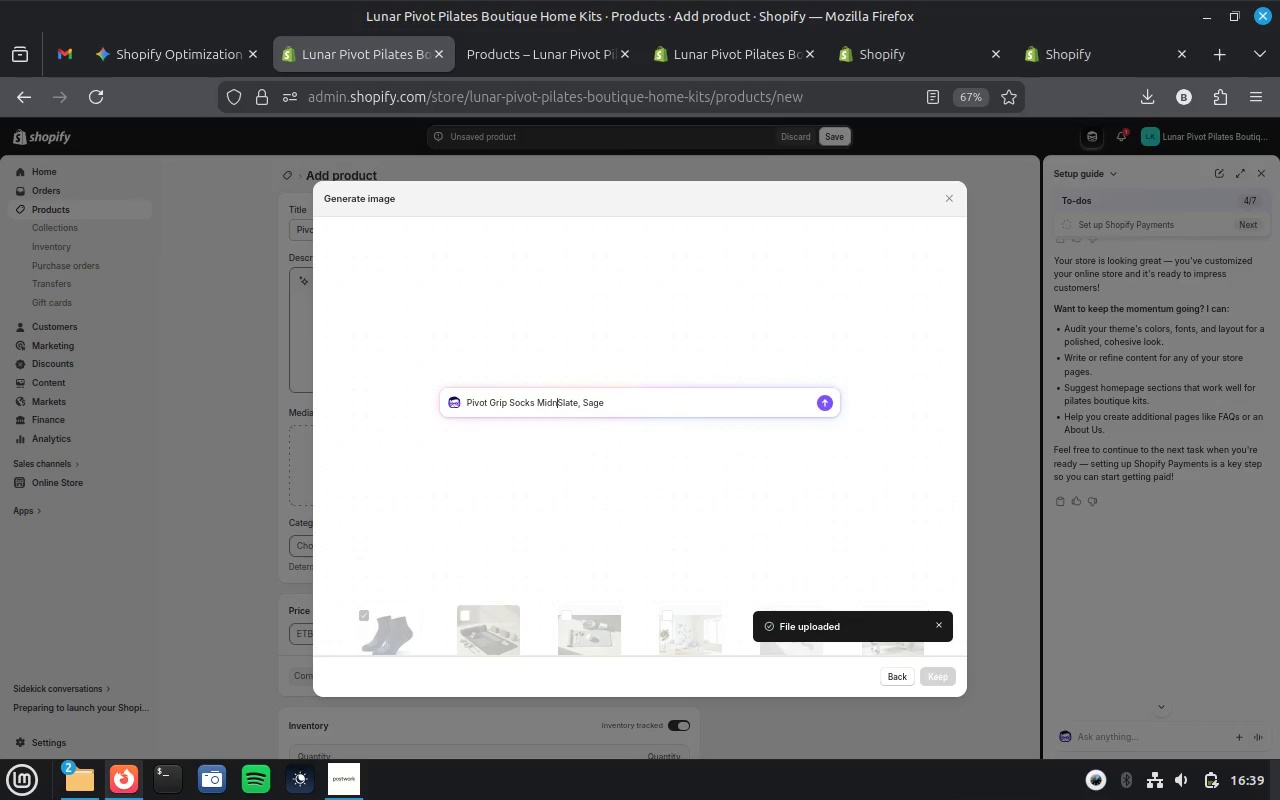 
key(Backspace)
 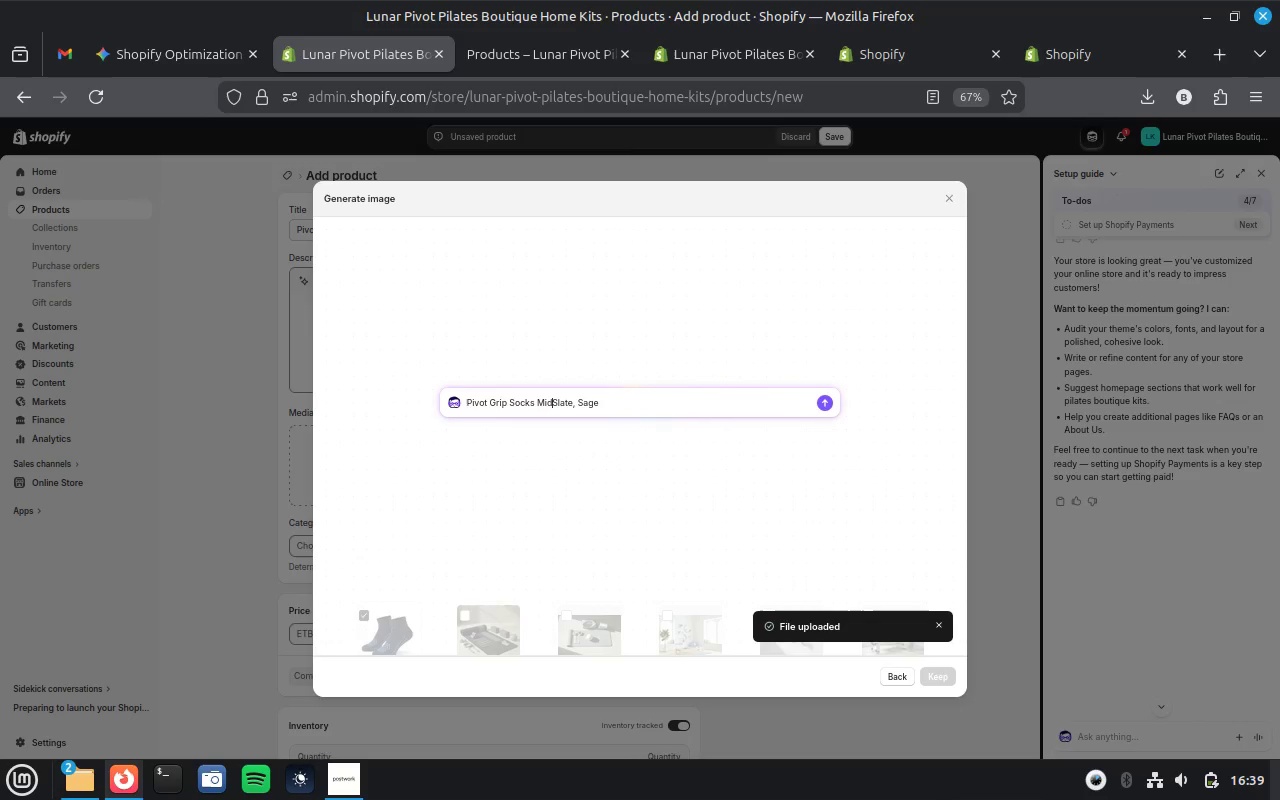 
key(Backspace)
 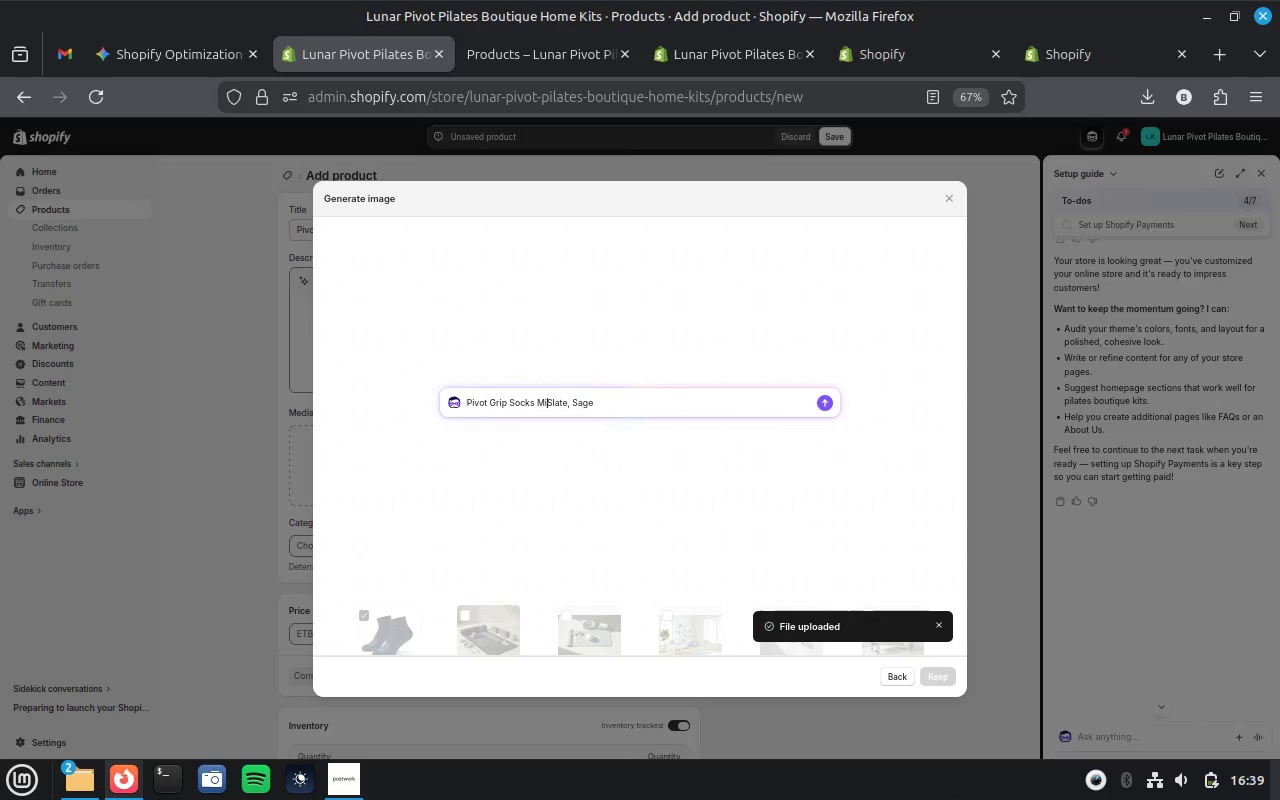 
key(Backspace)
 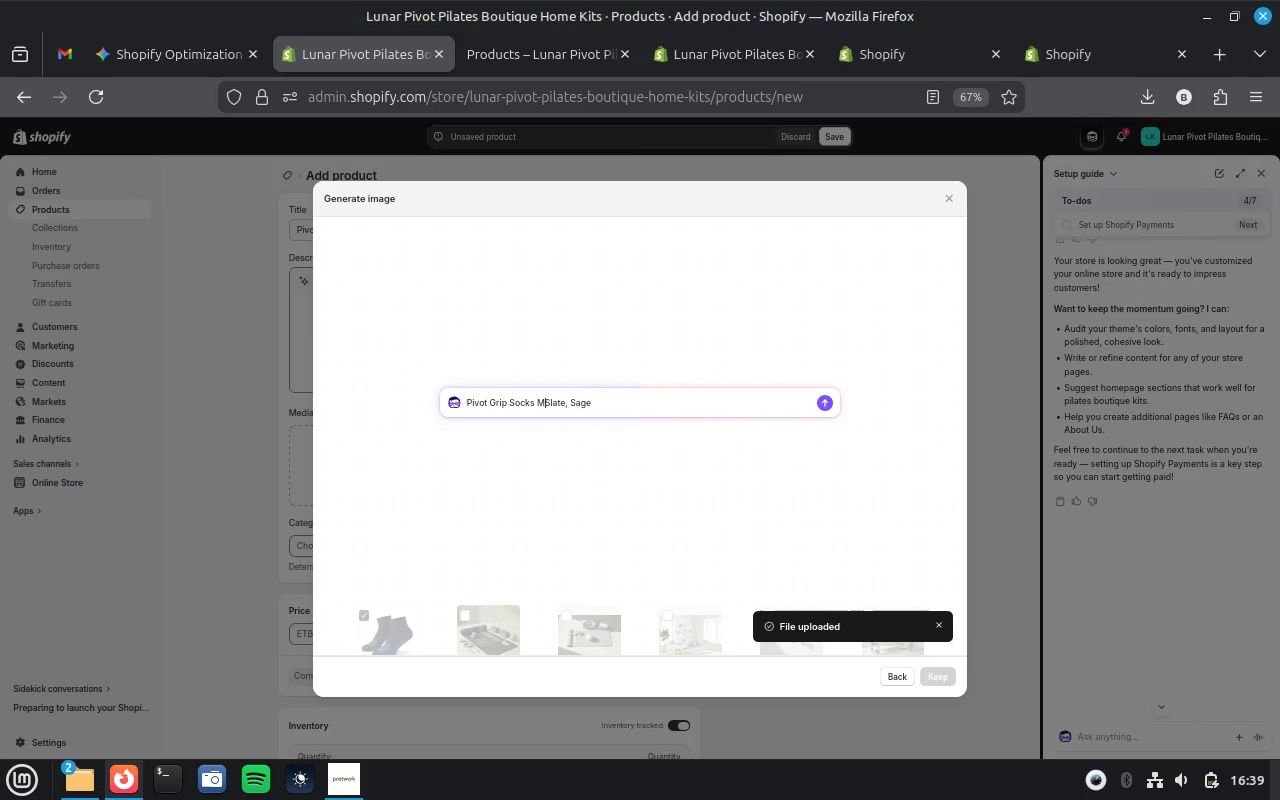 
key(Backspace)
 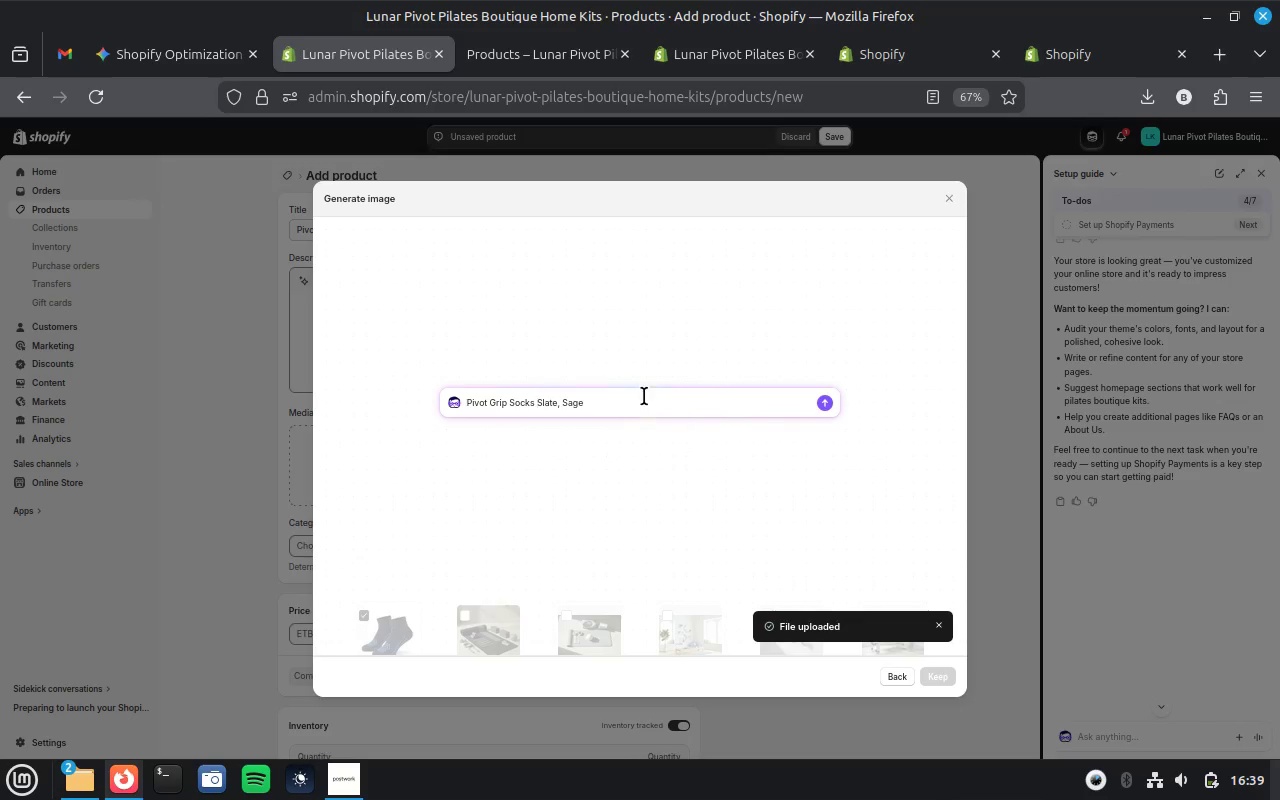 
left_click([643, 397])
 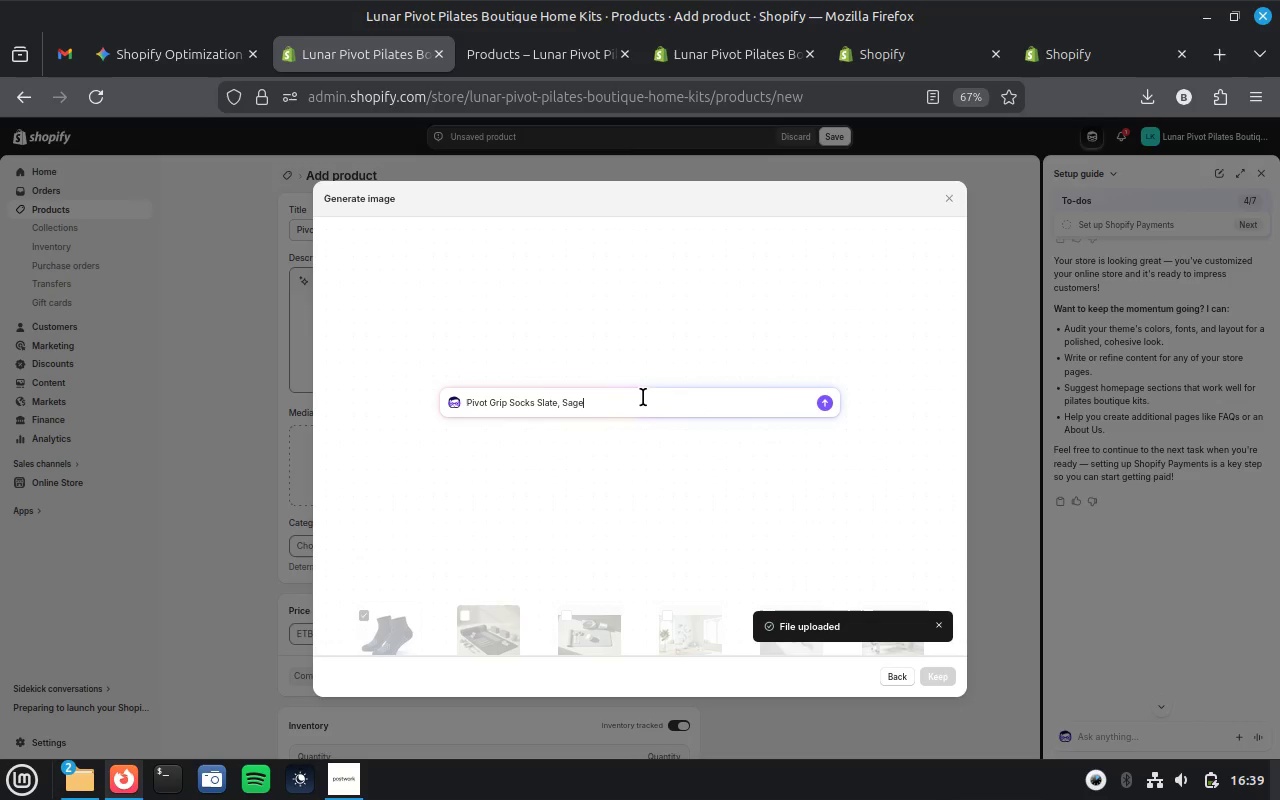 
key(Backspace)
 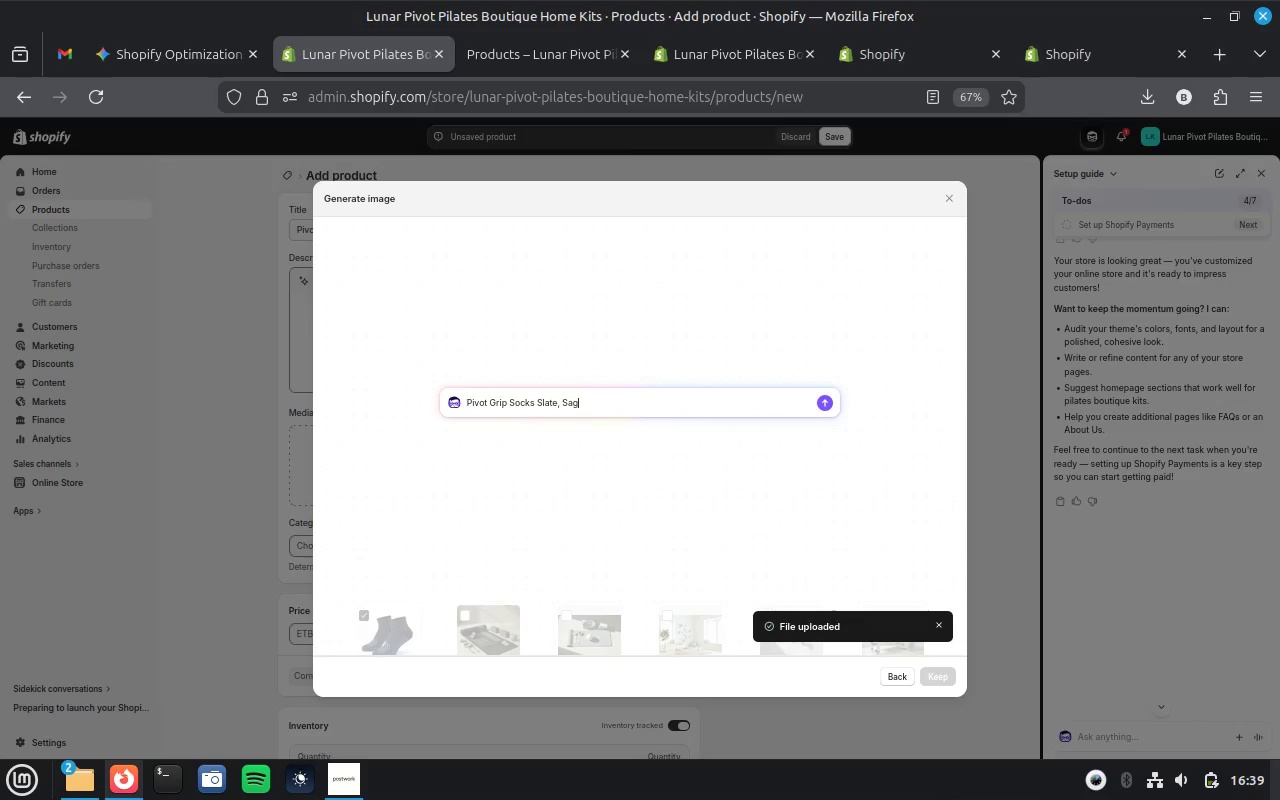 
key(Backspace)
 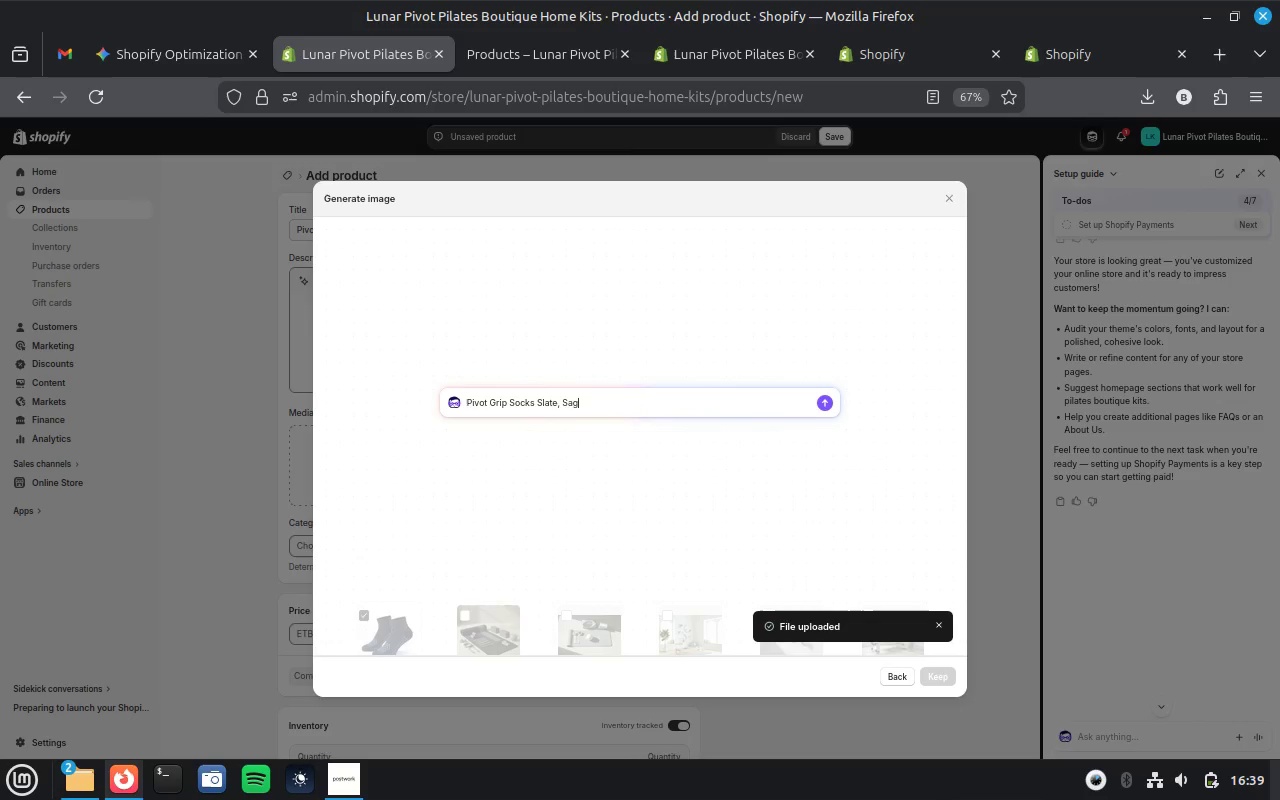 
key(Backspace)
 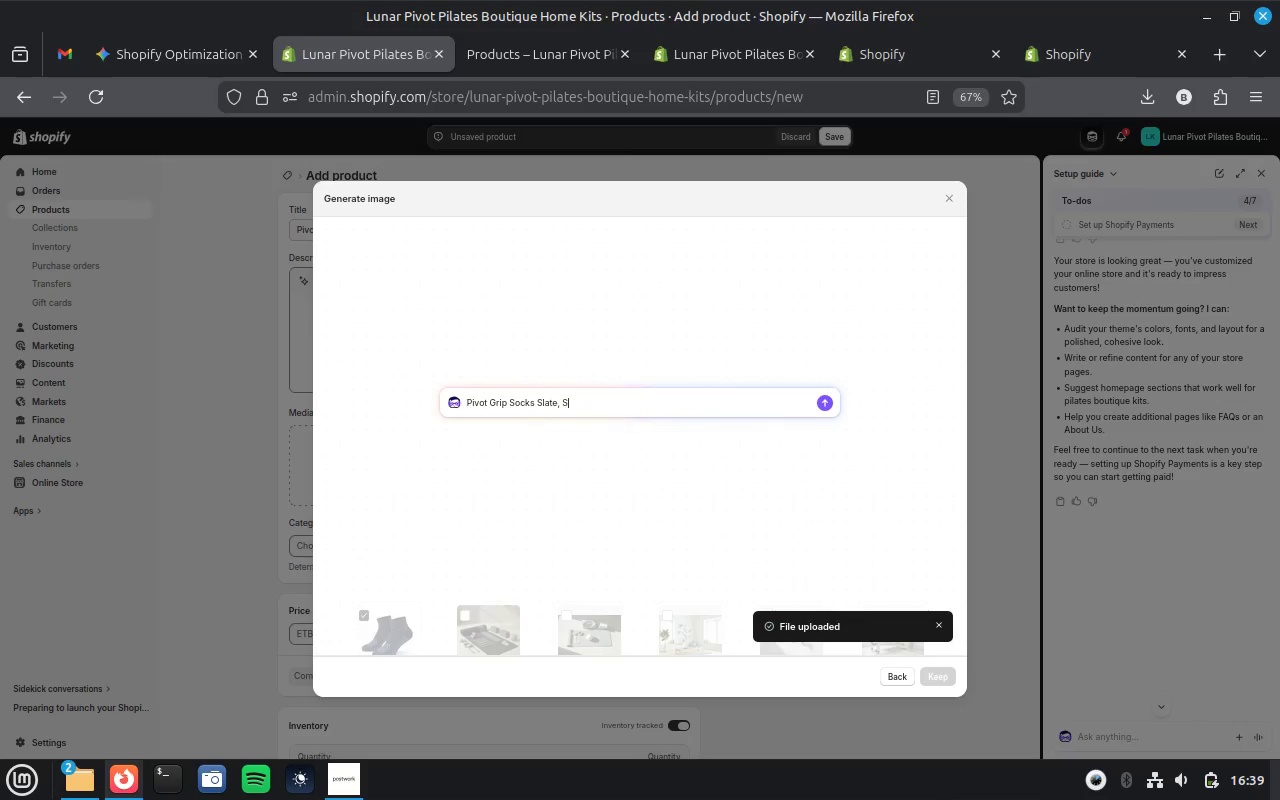 
key(Backspace)
 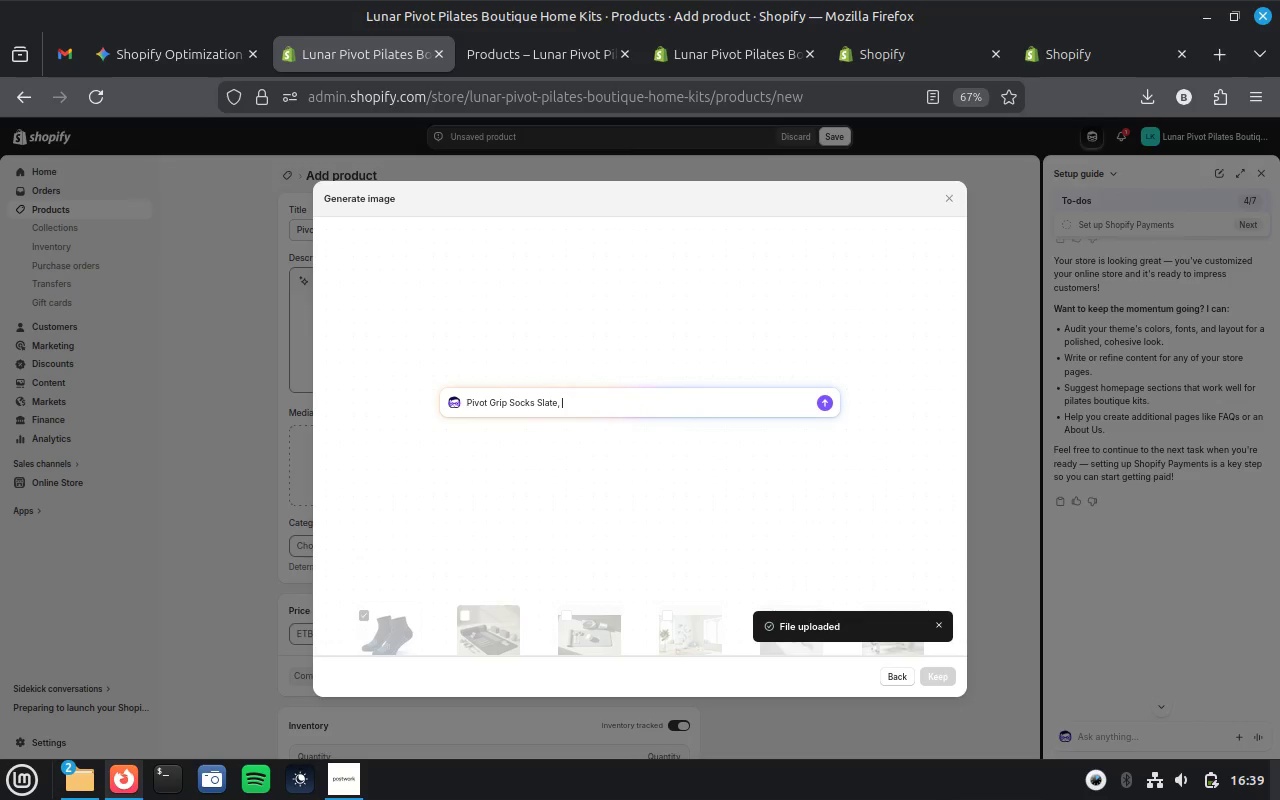 
key(Backspace)
 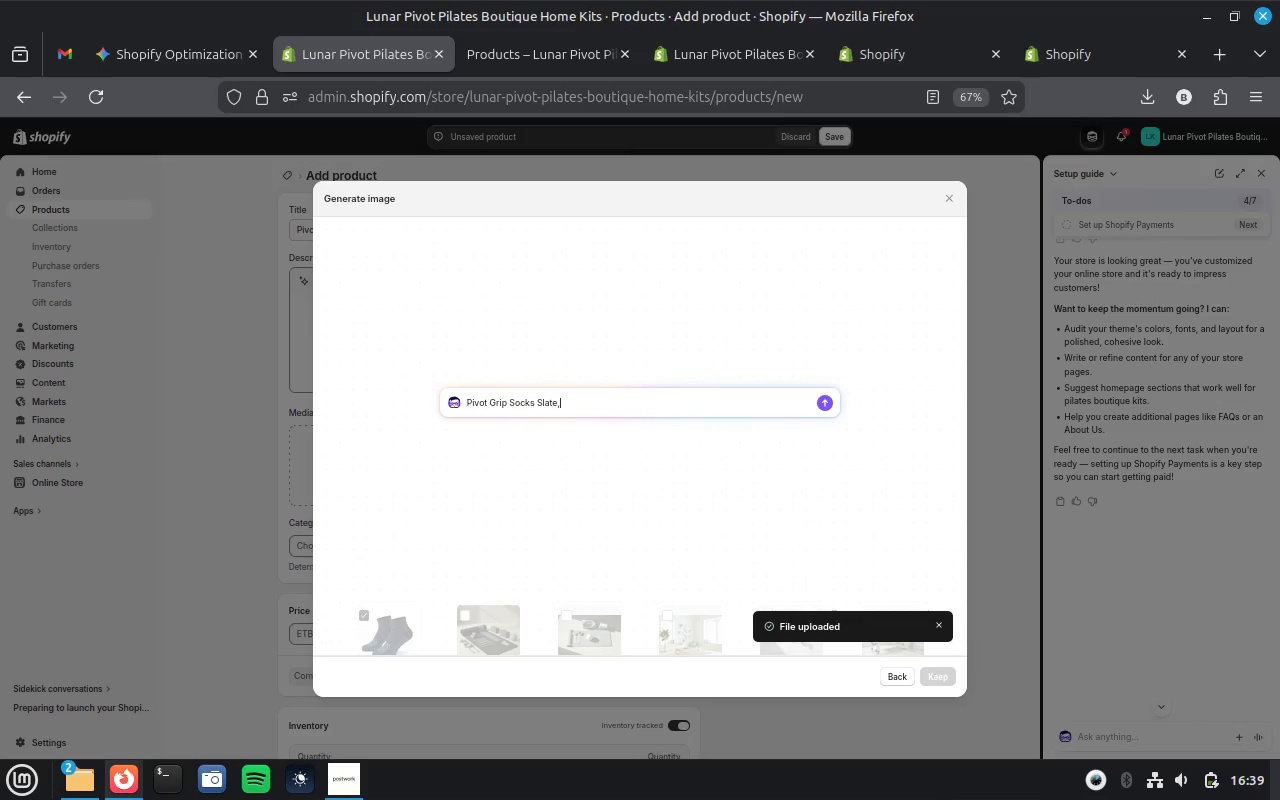 
key(Backspace)
 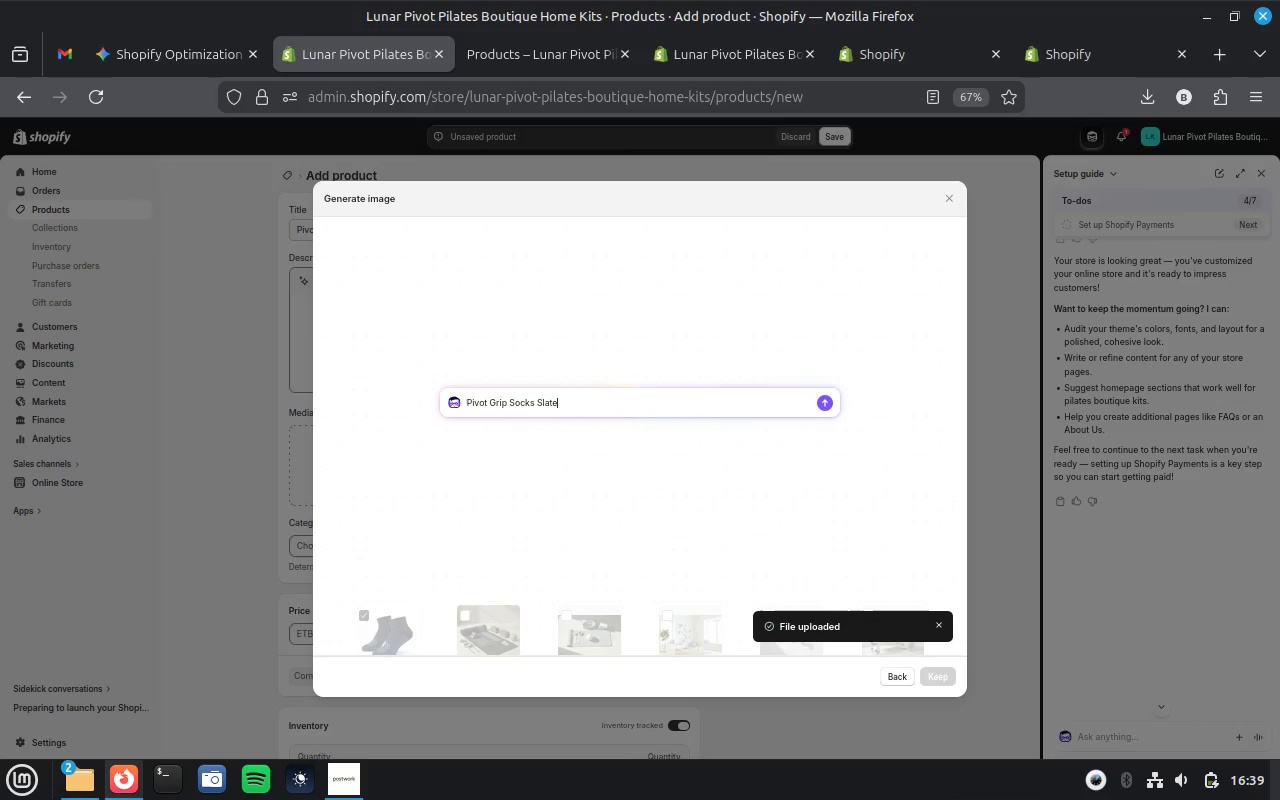 
key(Enter)
 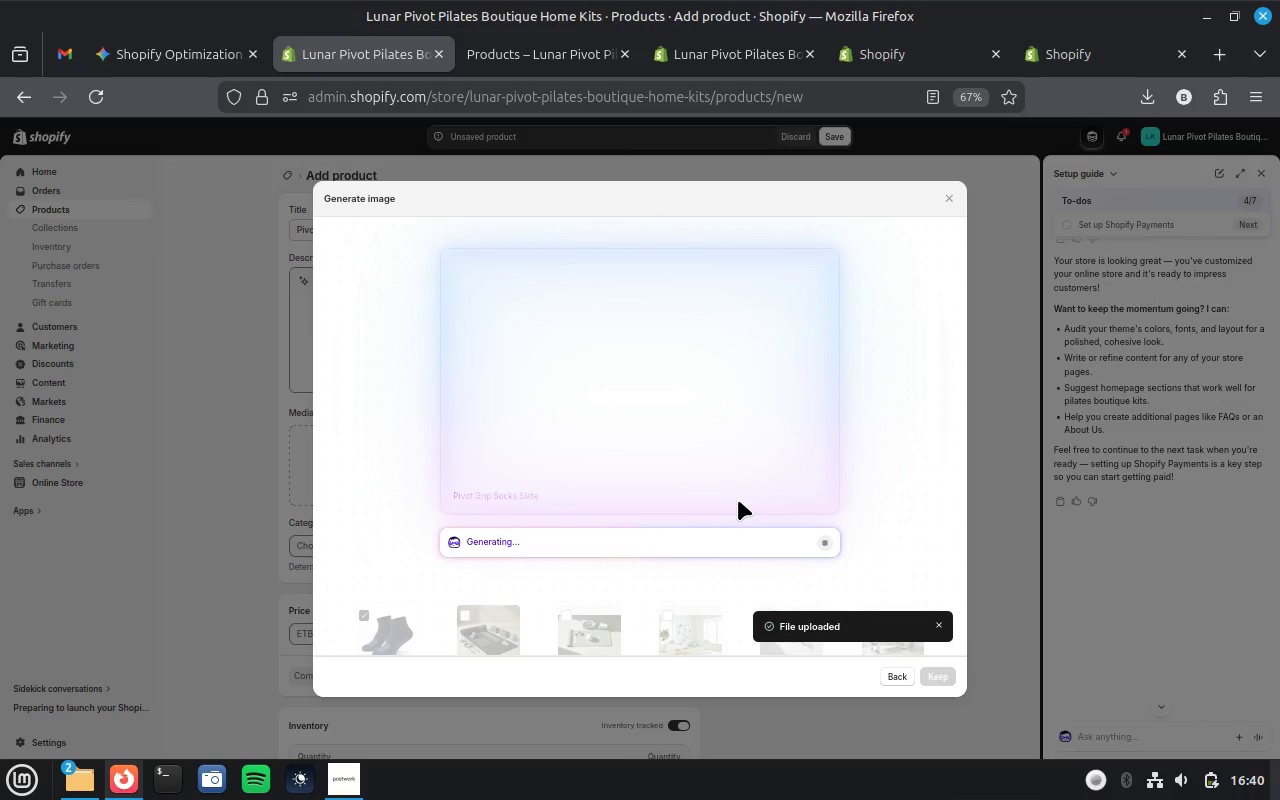 
wait(47.99)
 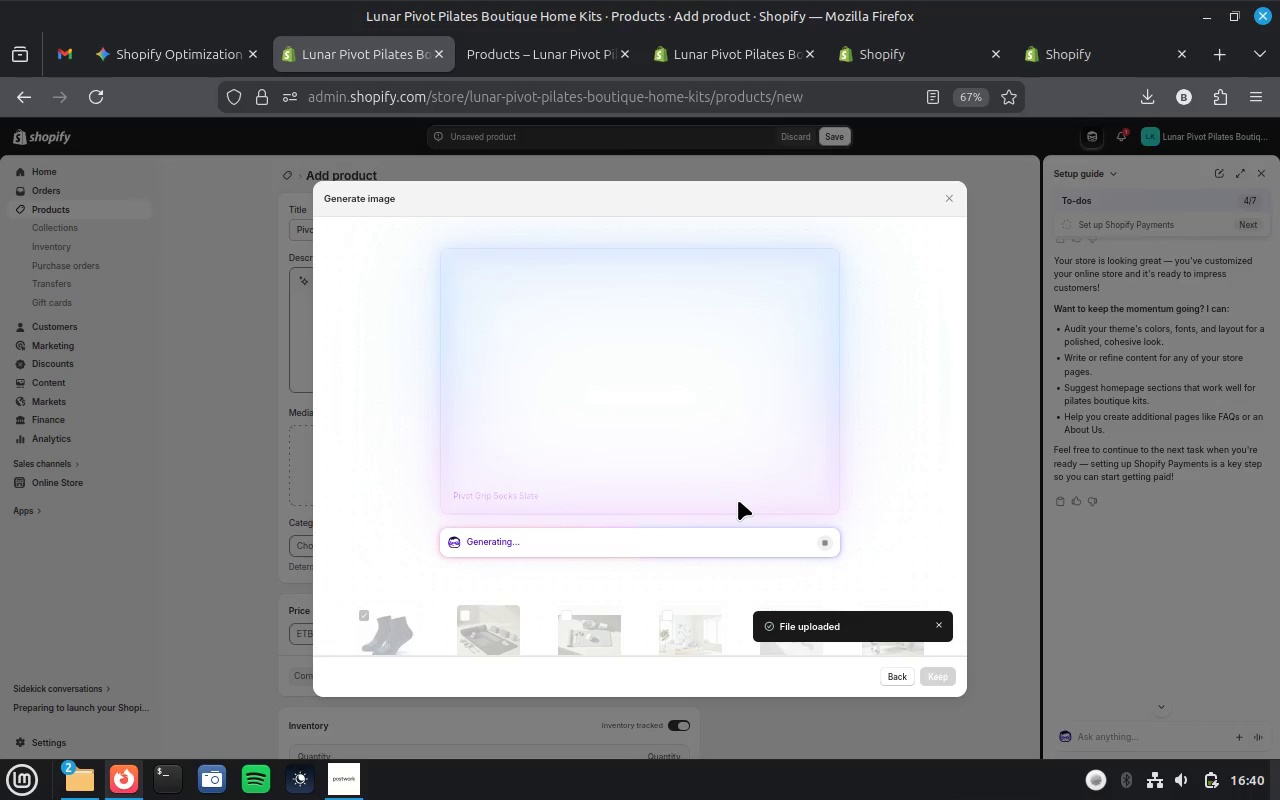 
left_click([746, 65])
 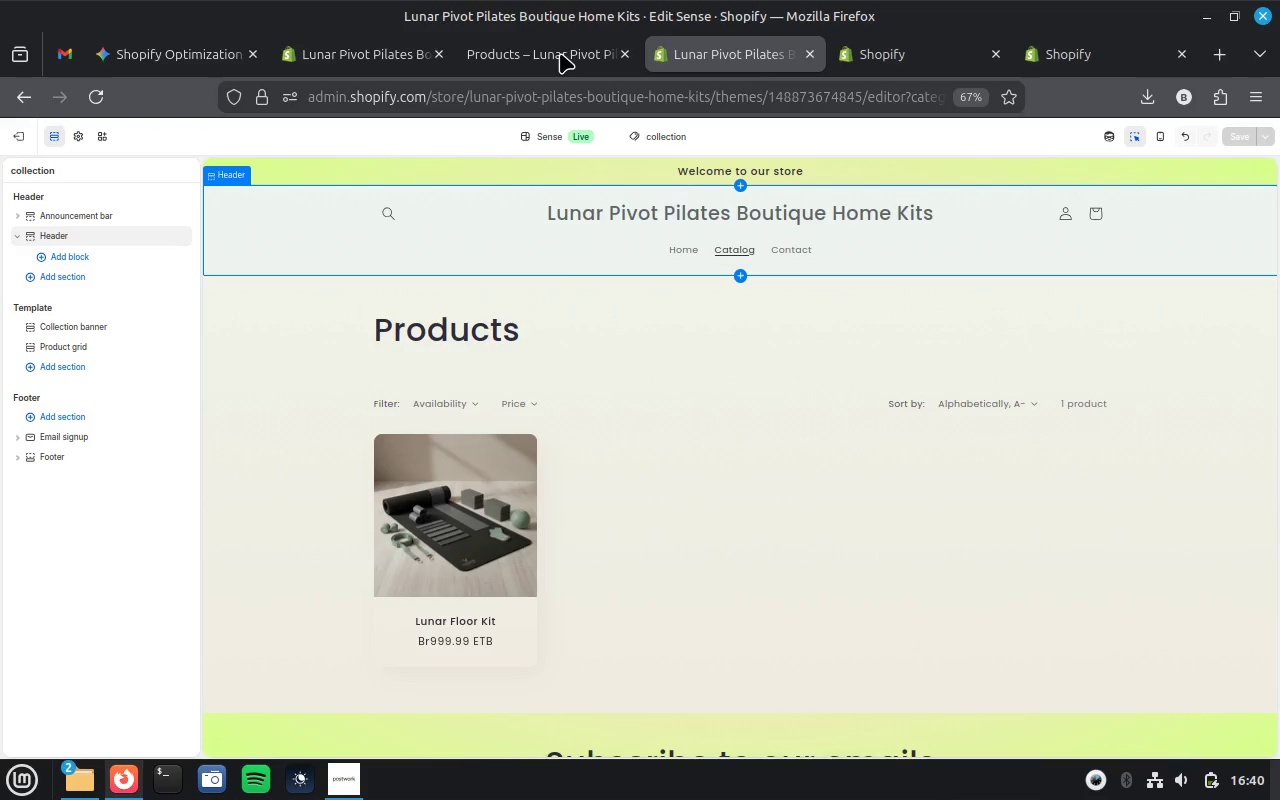 
left_click([361, 51])
 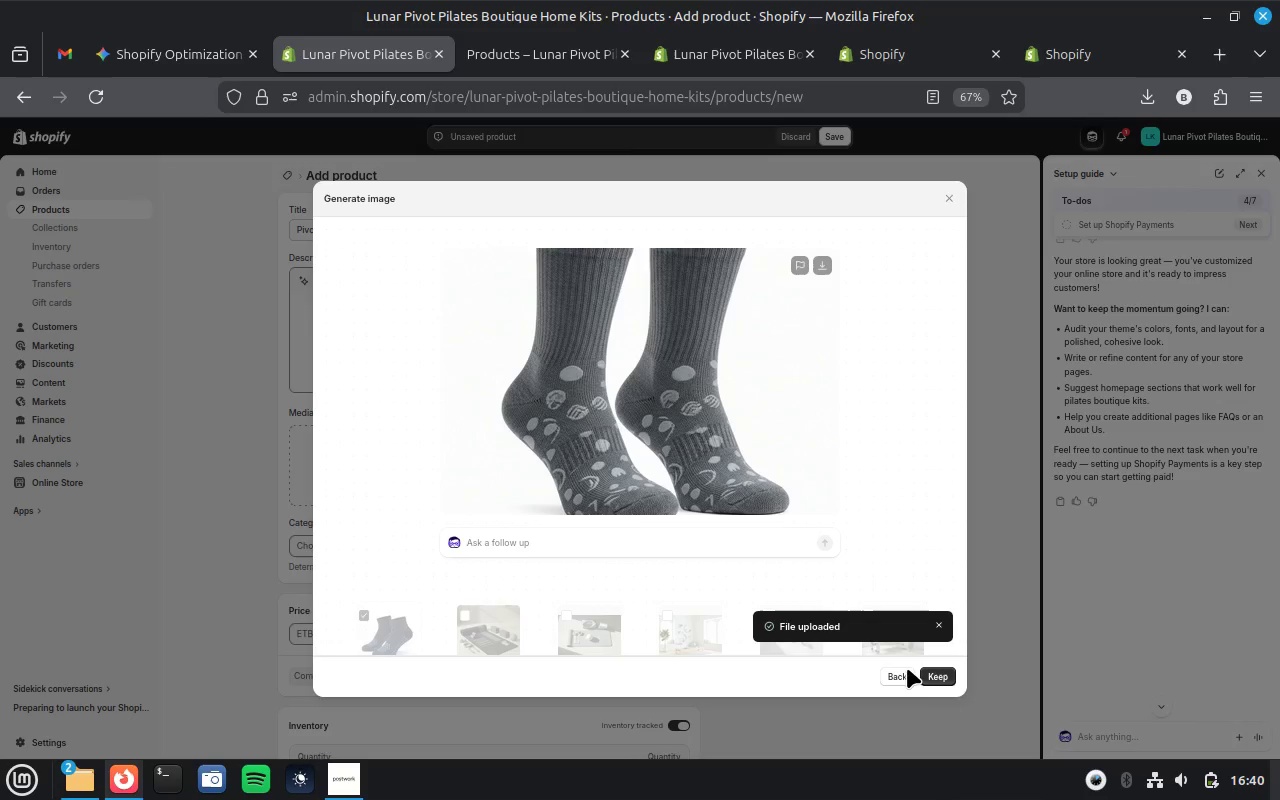 
left_click([938, 679])
 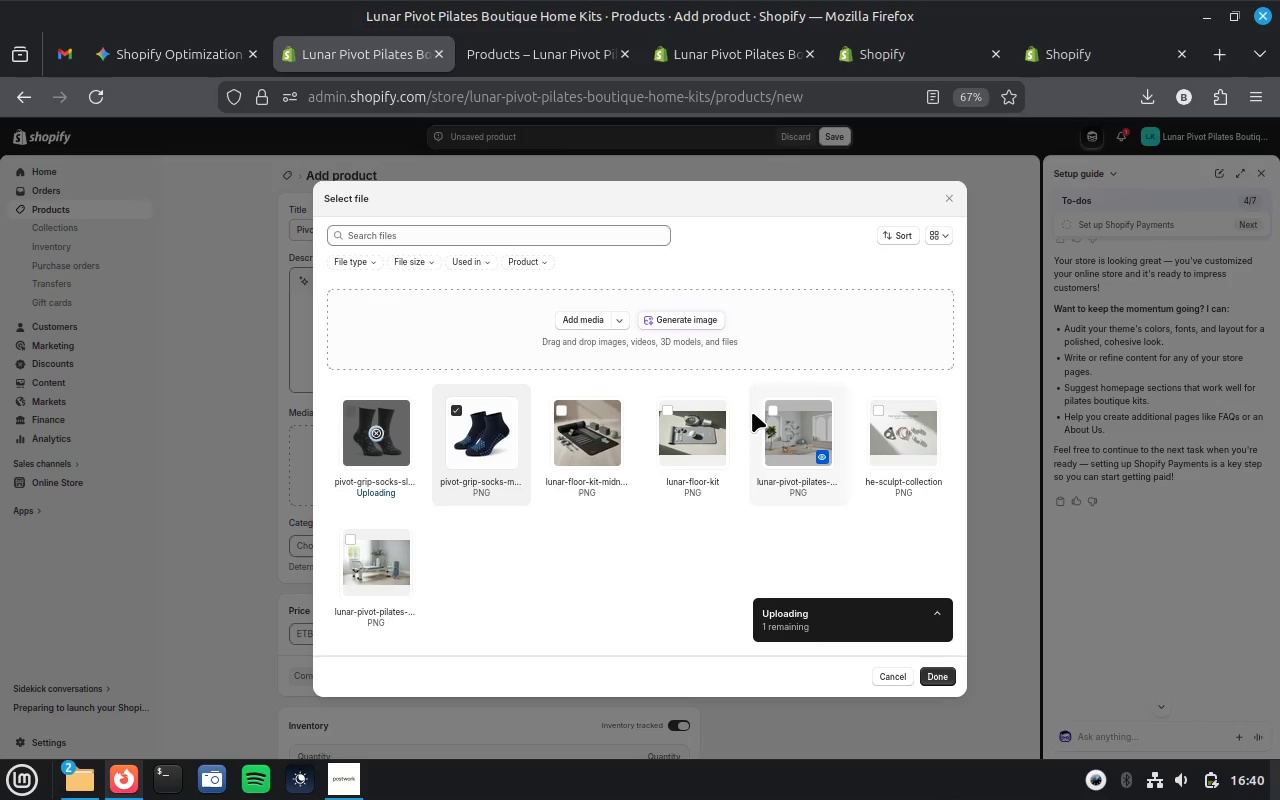 
wait(6.53)
 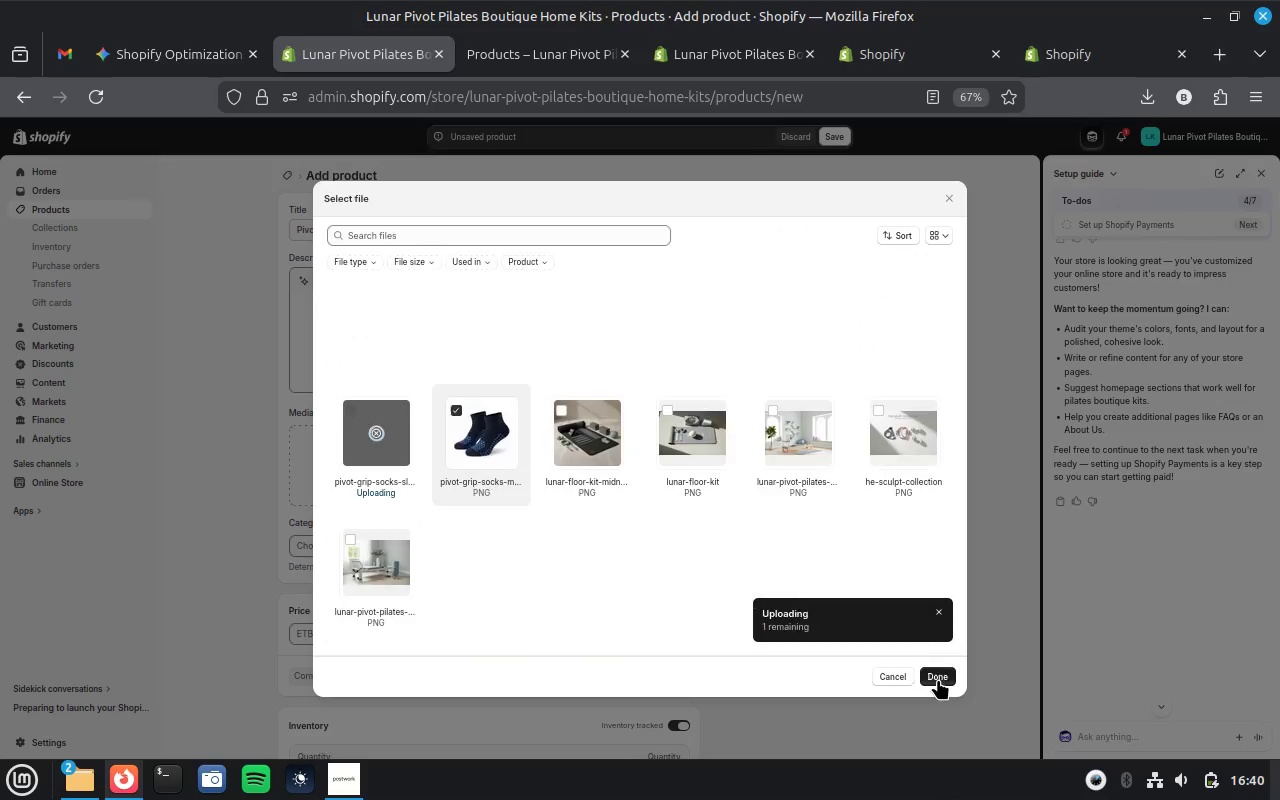 
left_click([688, 320])
 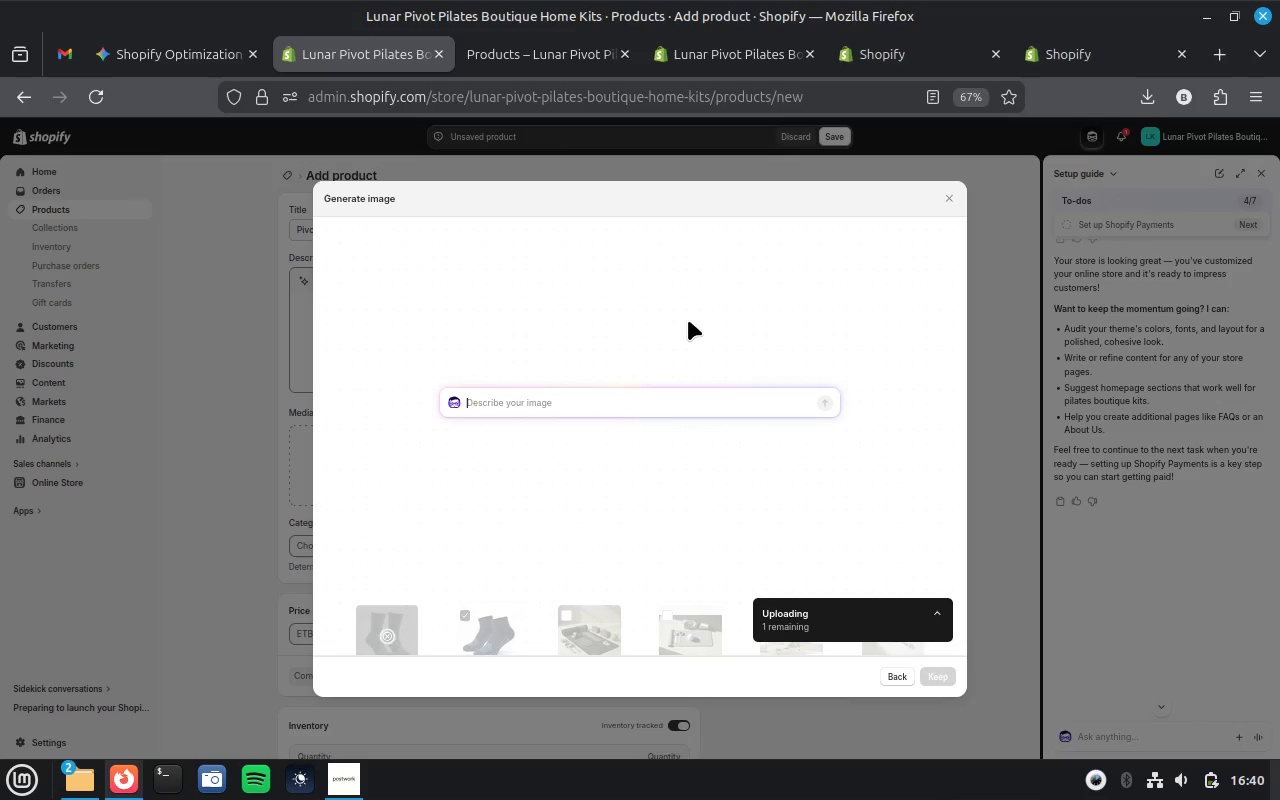 
key(Control+V)
 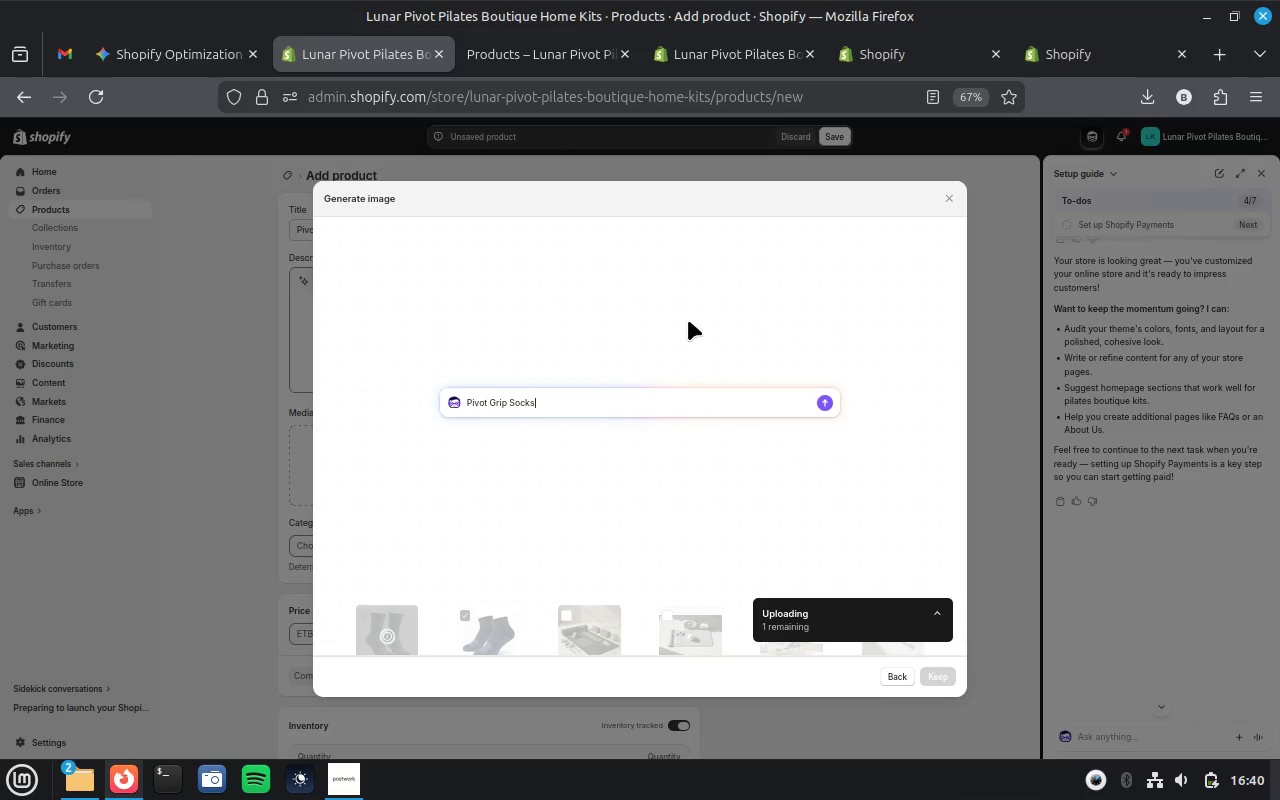 
type( sage color)
 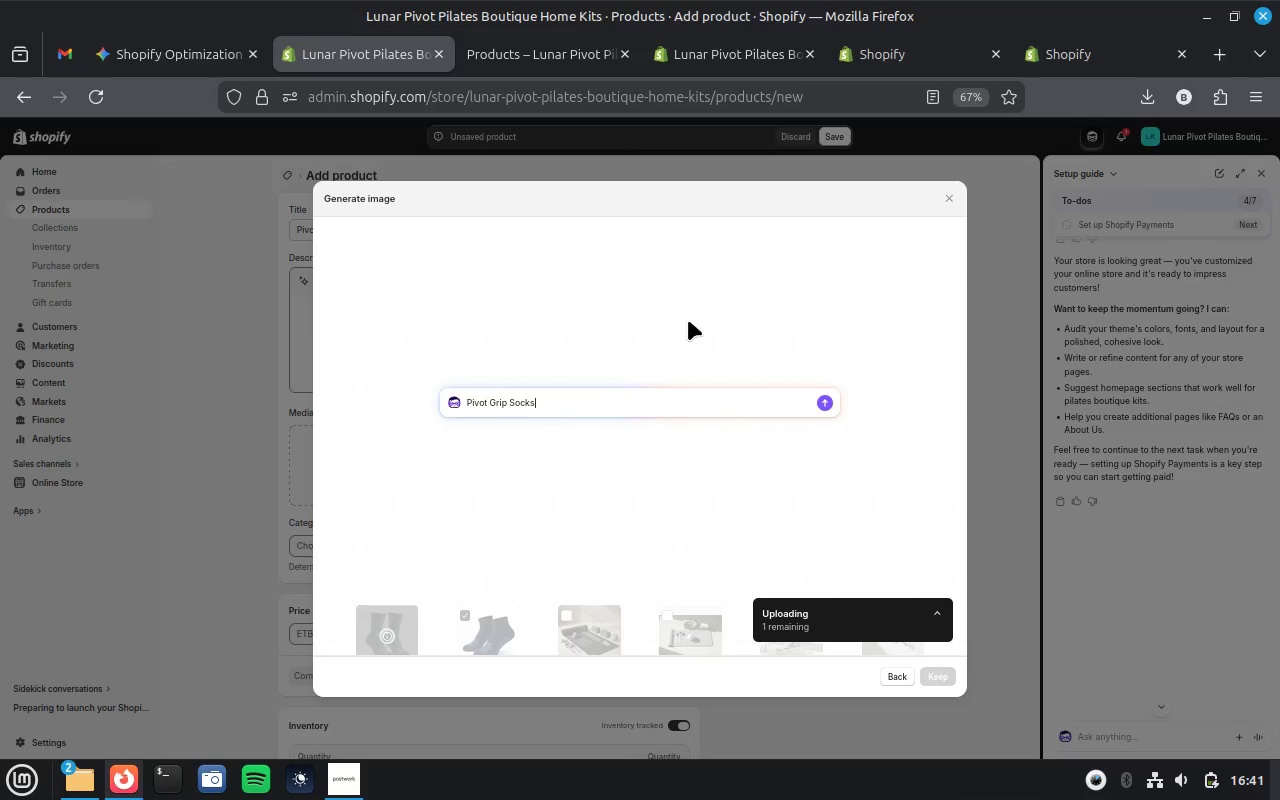 
key(Enter)
 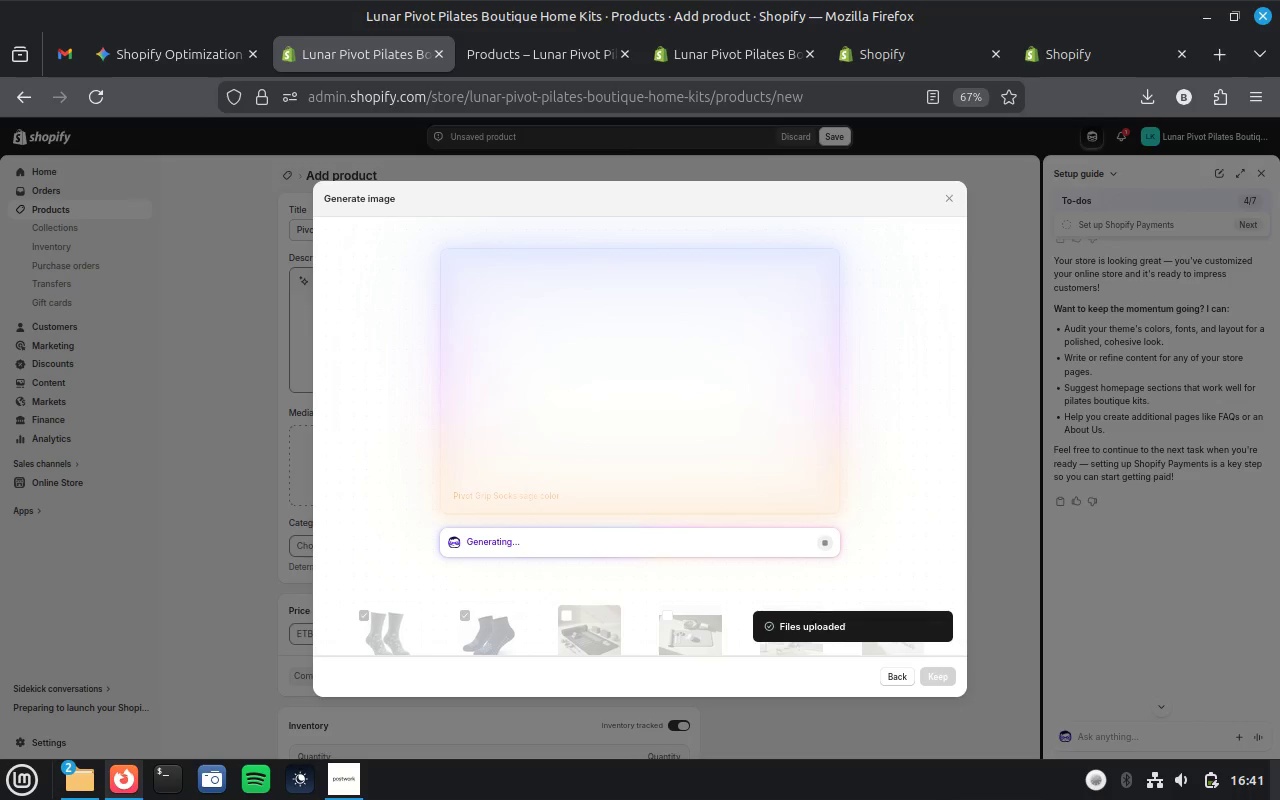 
wait(22.4)
 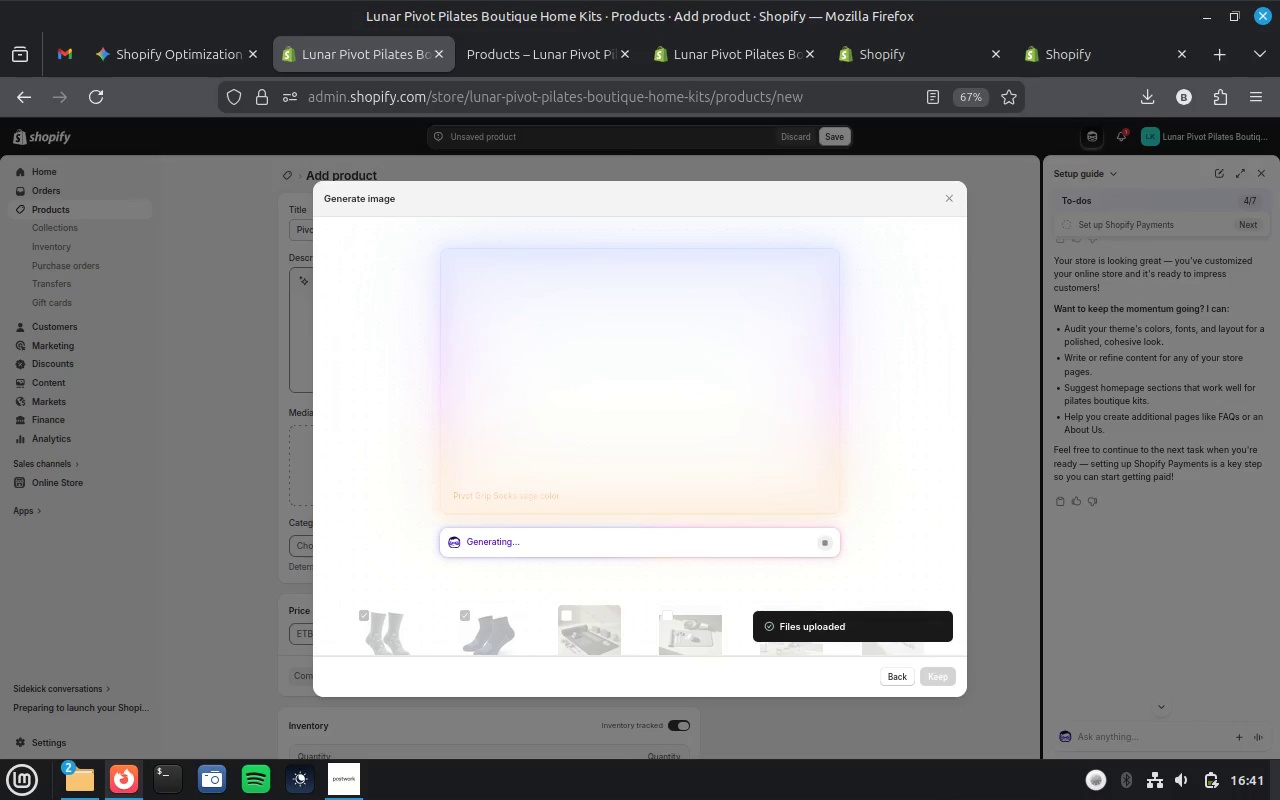 
left_click([745, 56])
 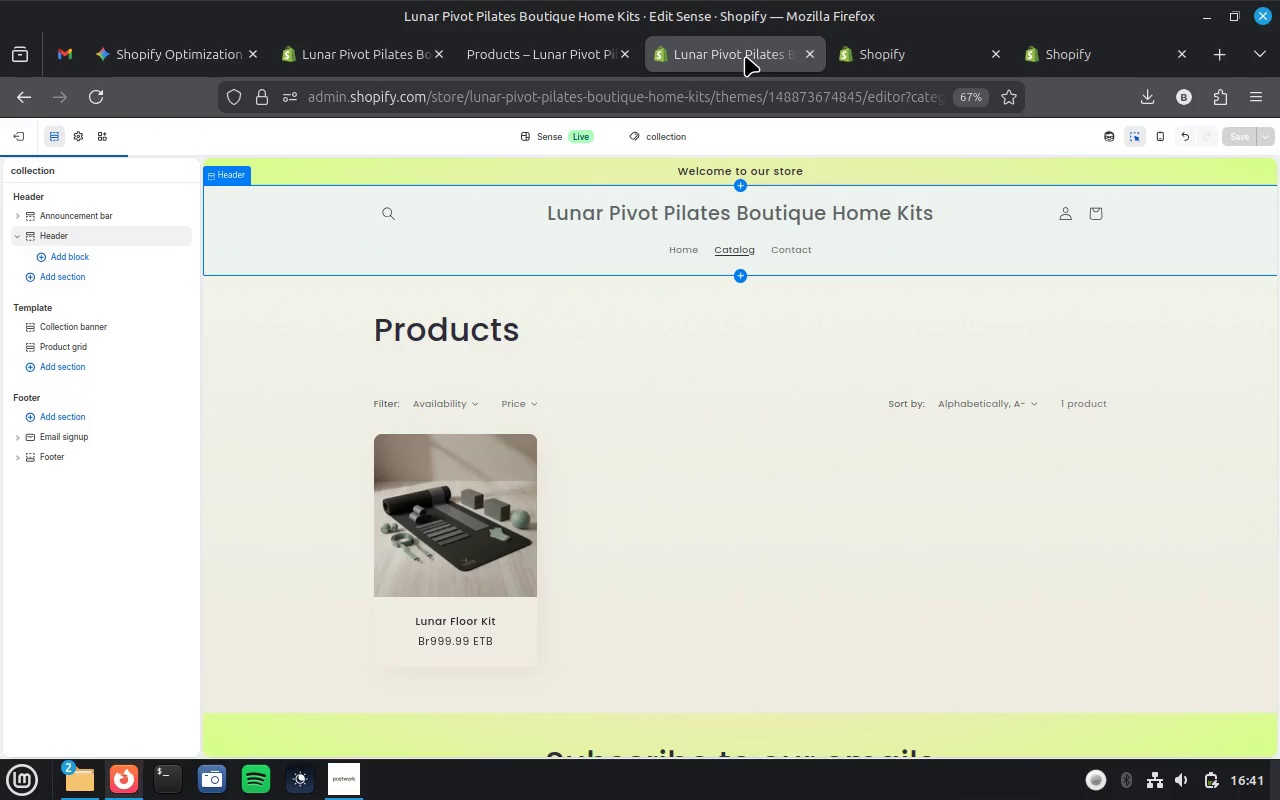 
wait(15.7)
 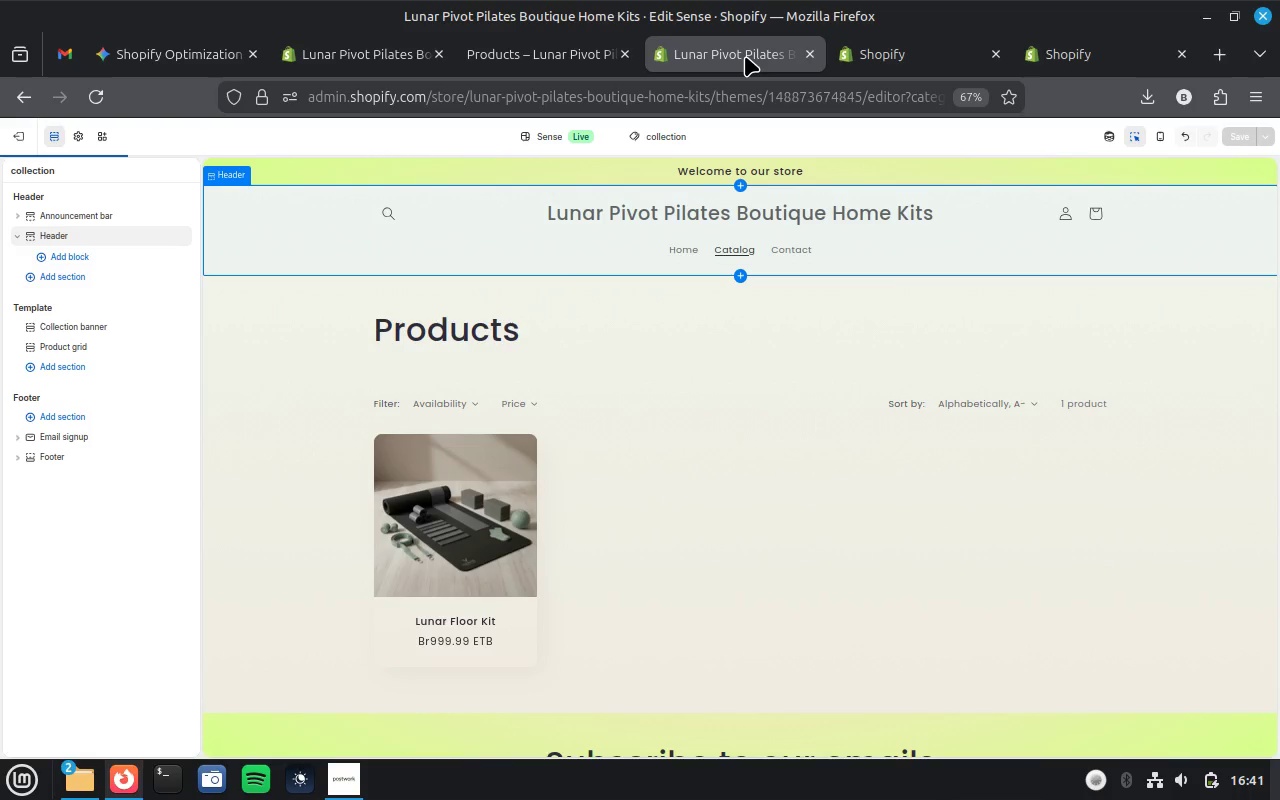 
left_click([819, 248])
 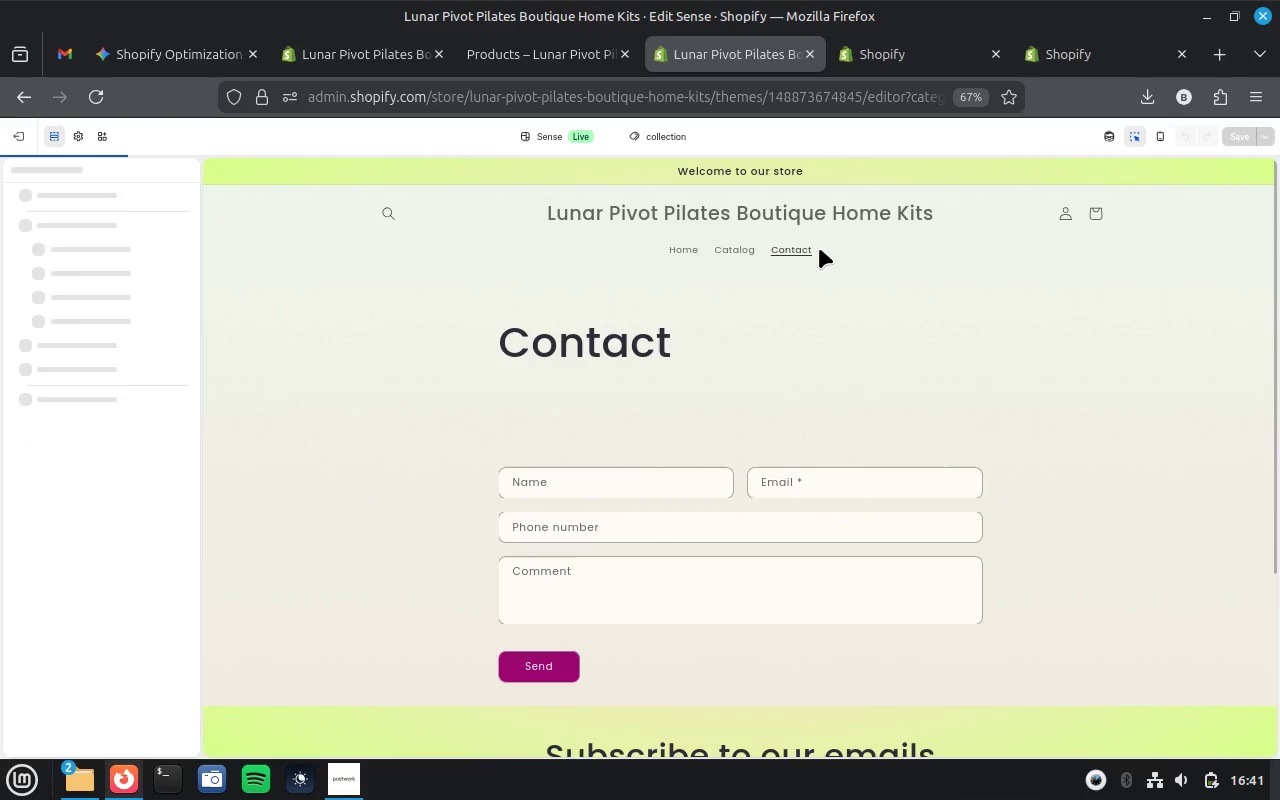 
wait(6.98)
 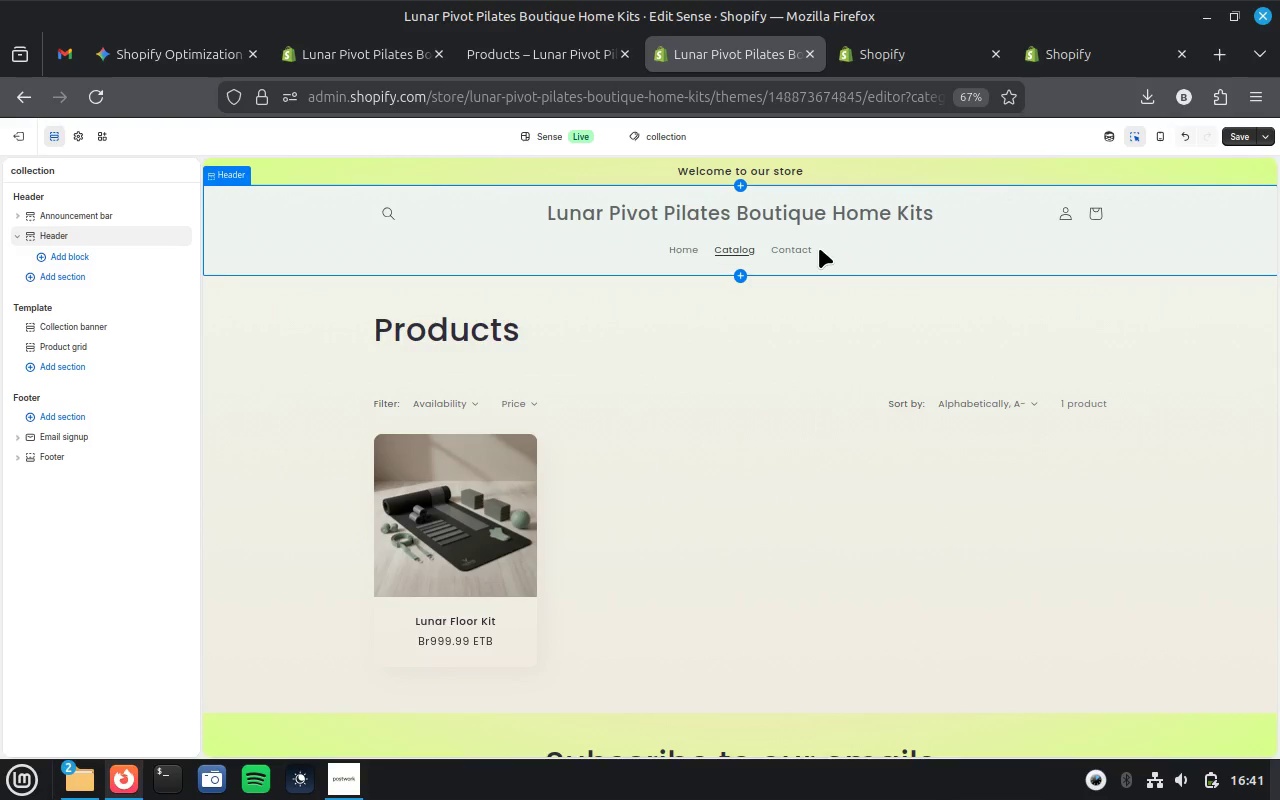 
left_click([763, 246])
 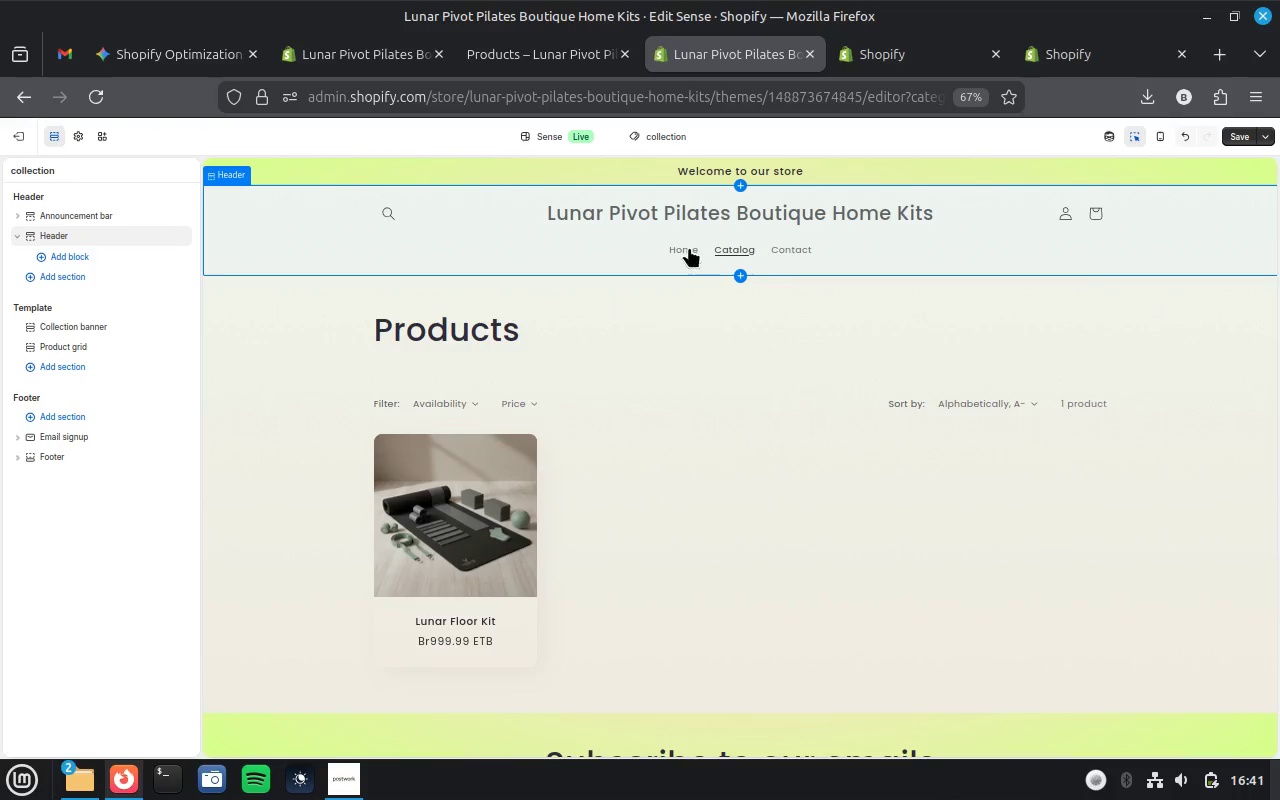 
wait(13.77)
 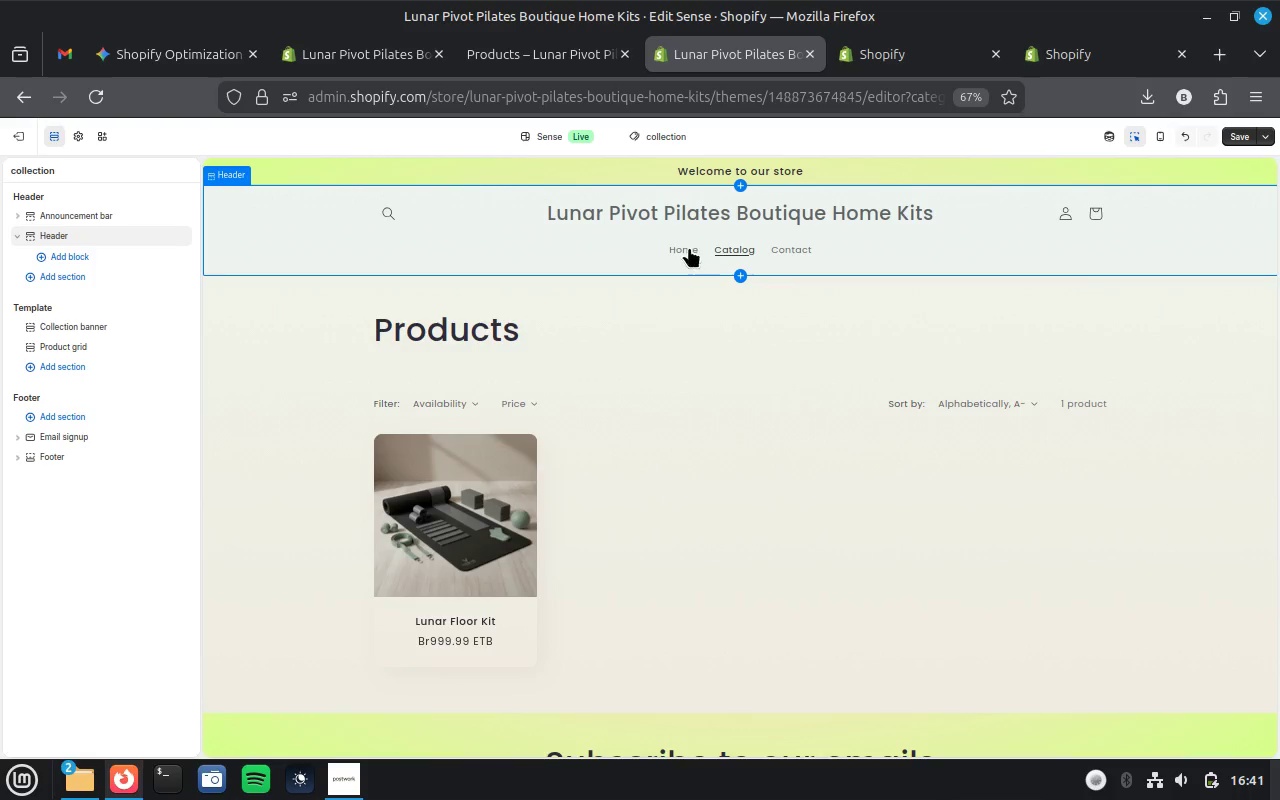 
mouse_move([93, 227])
 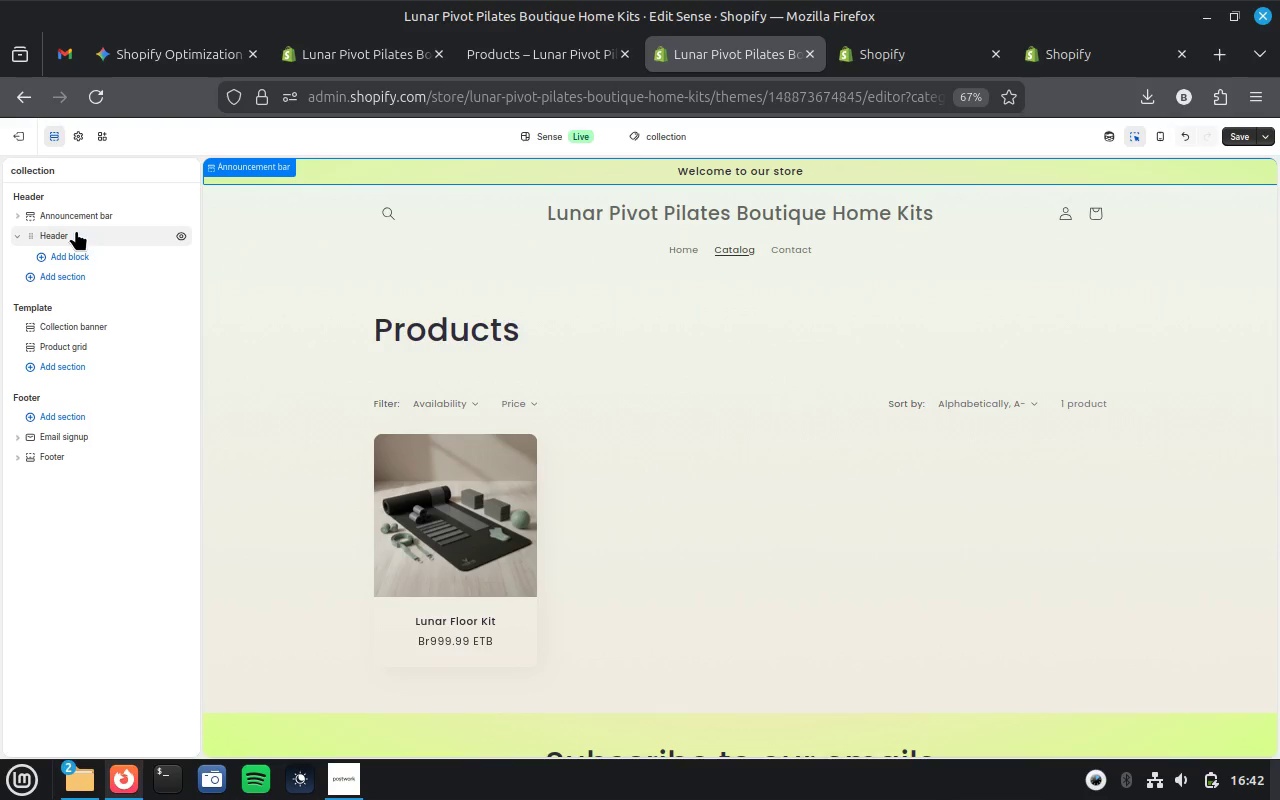 
left_click([76, 230])
 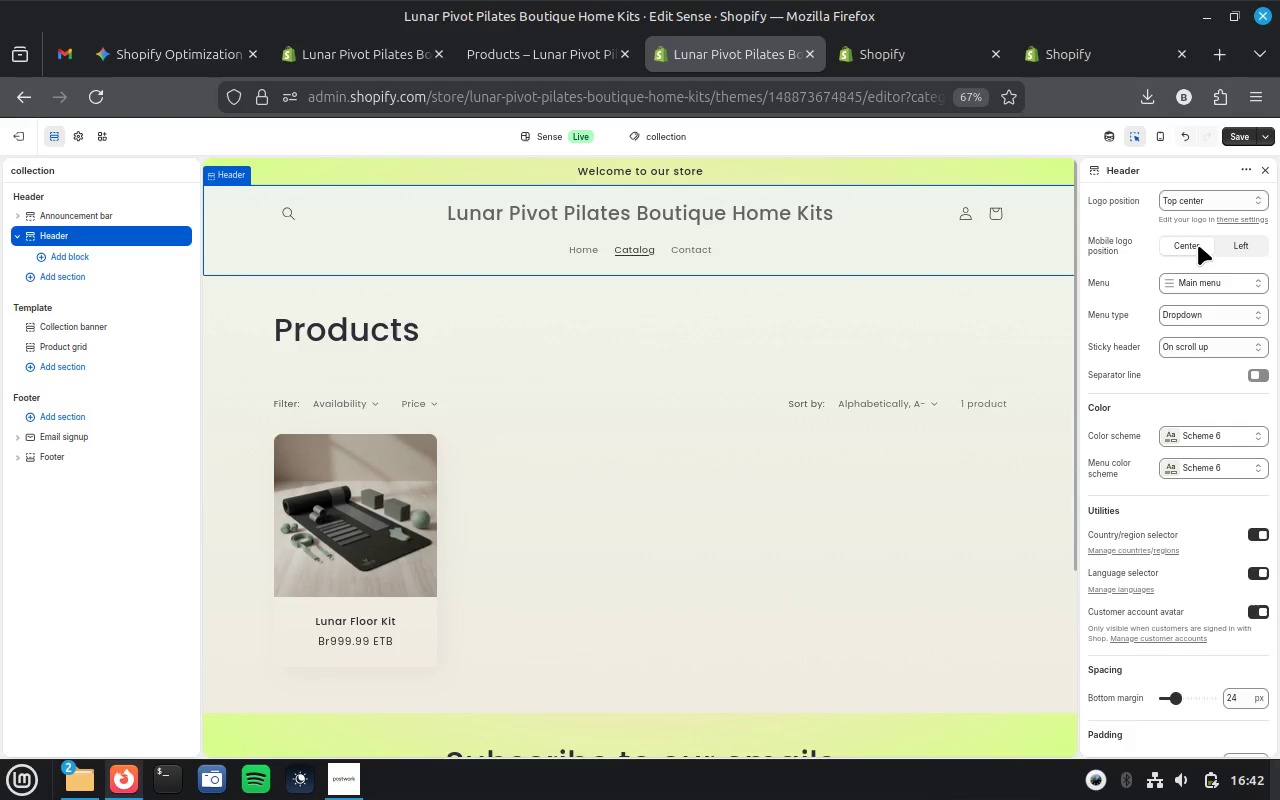 
wait(7.87)
 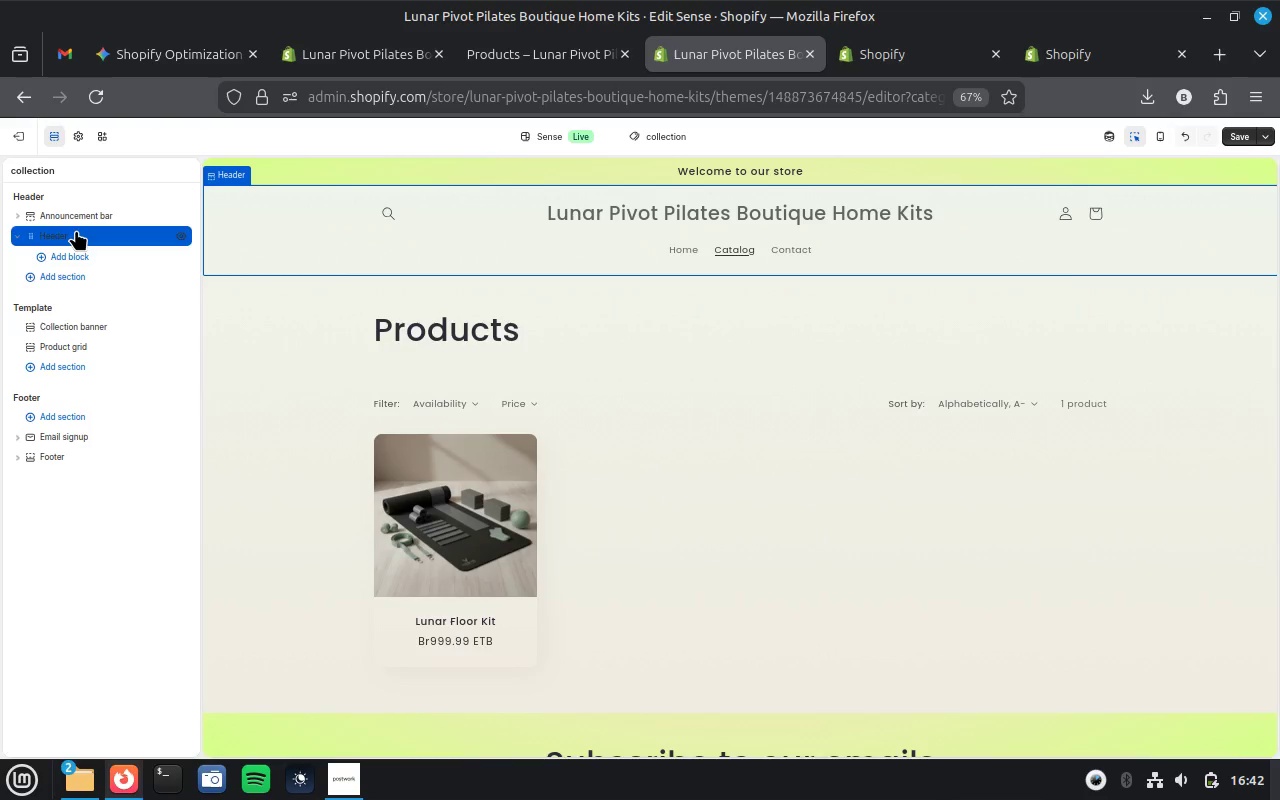 
left_click([1243, 278])
 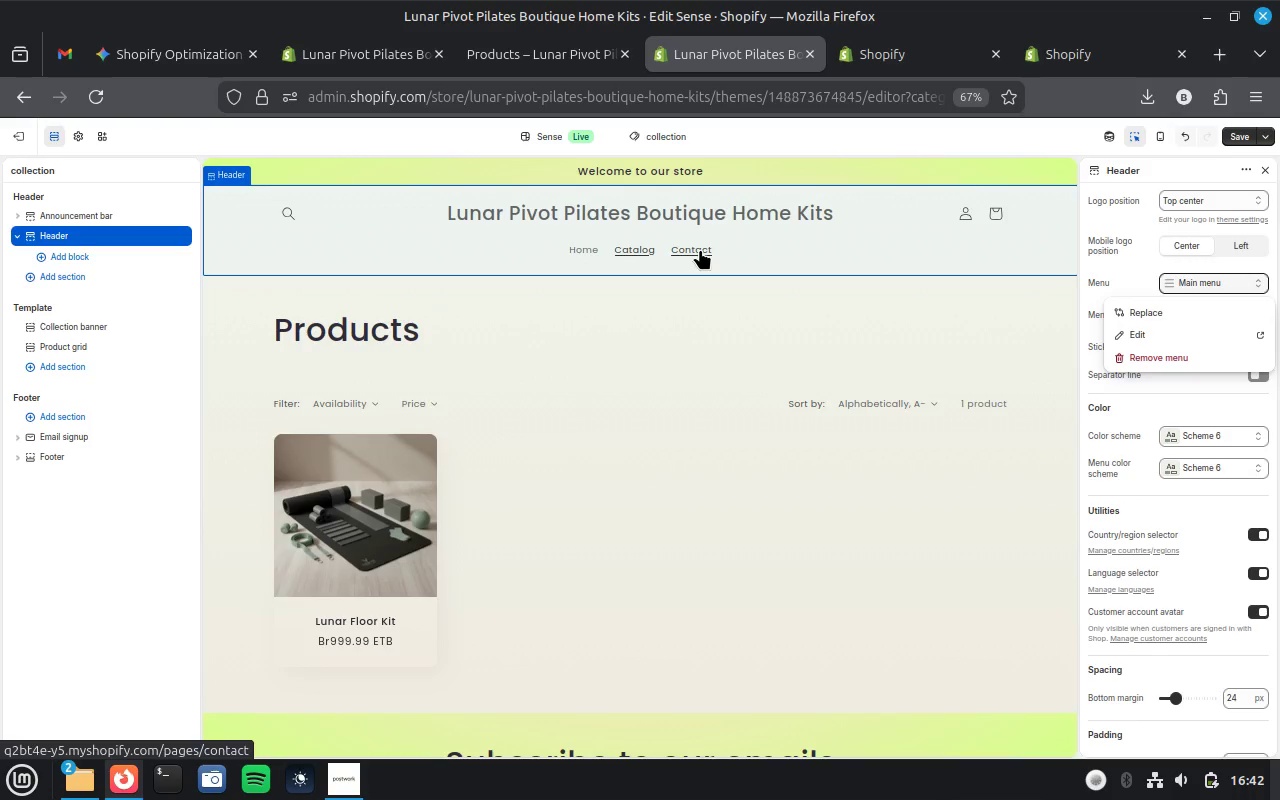 
wait(24.31)
 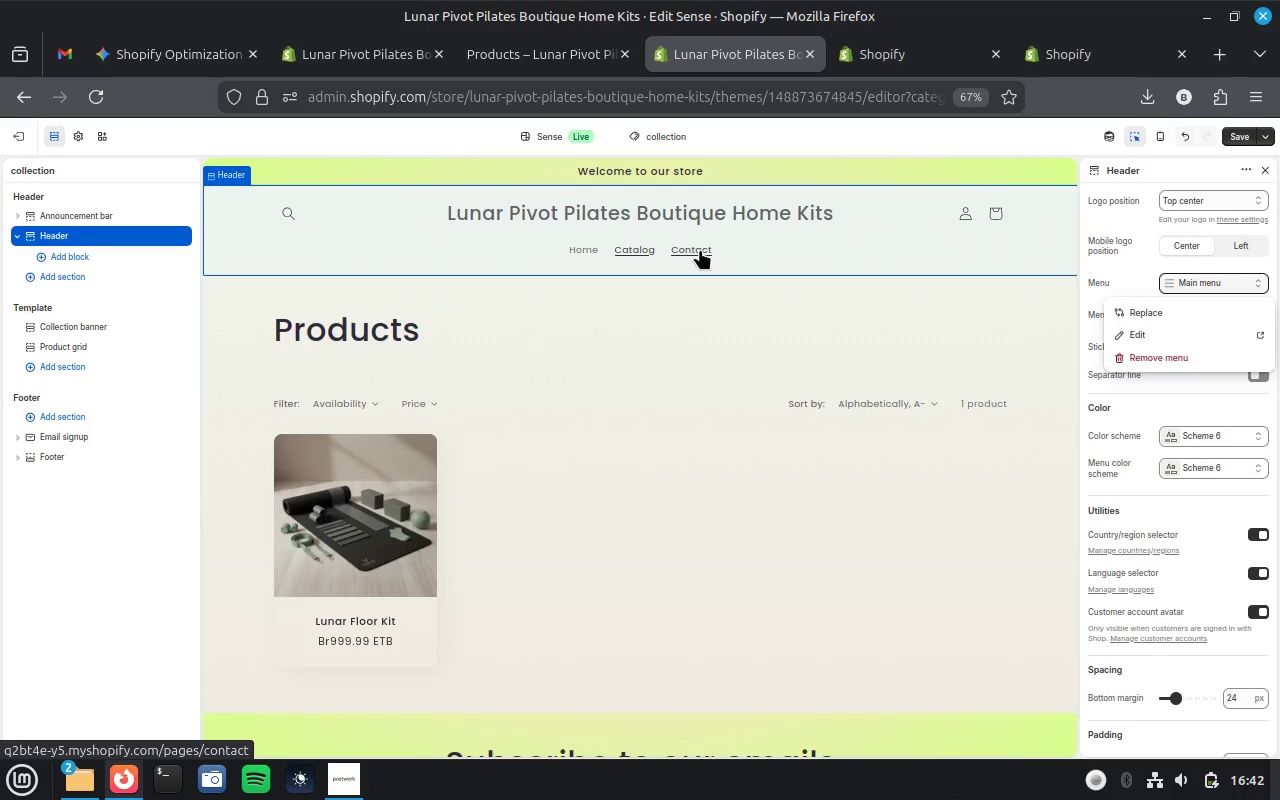 
left_click([568, 60])
 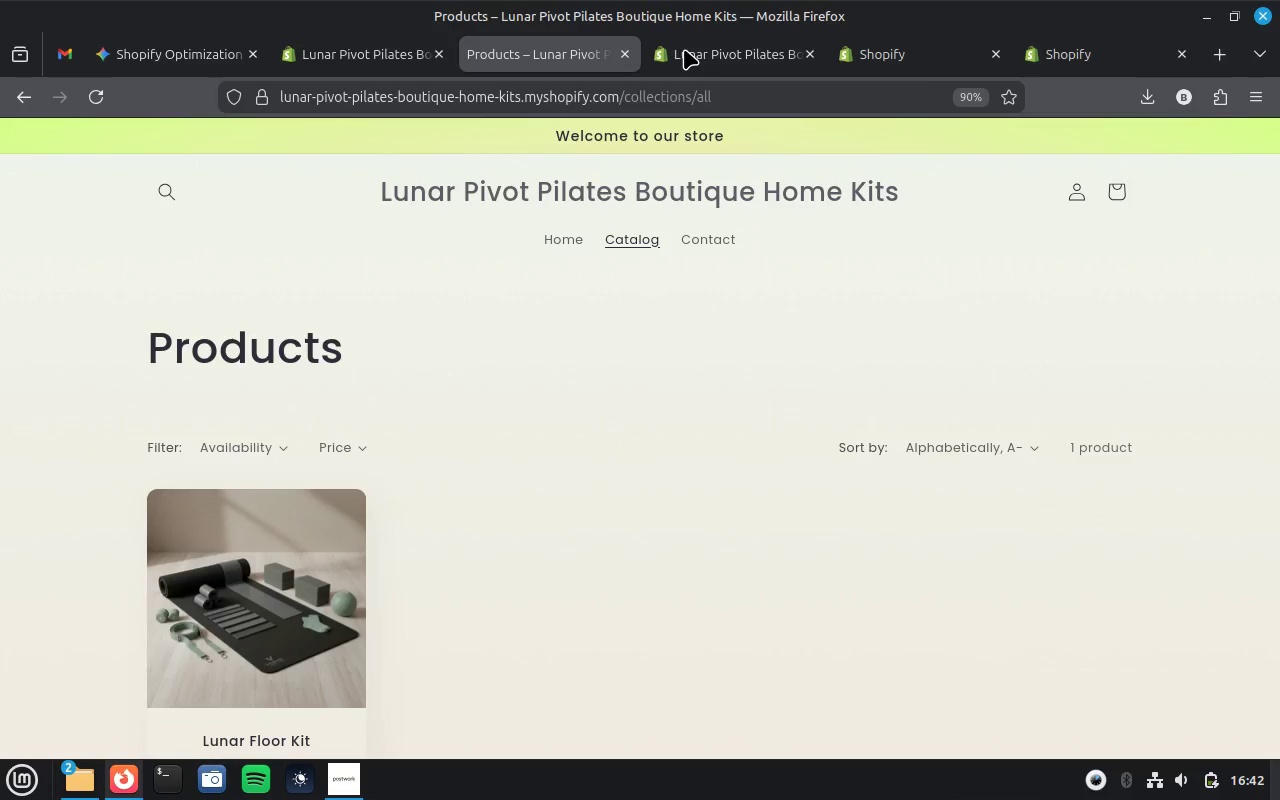 
left_click([709, 48])
 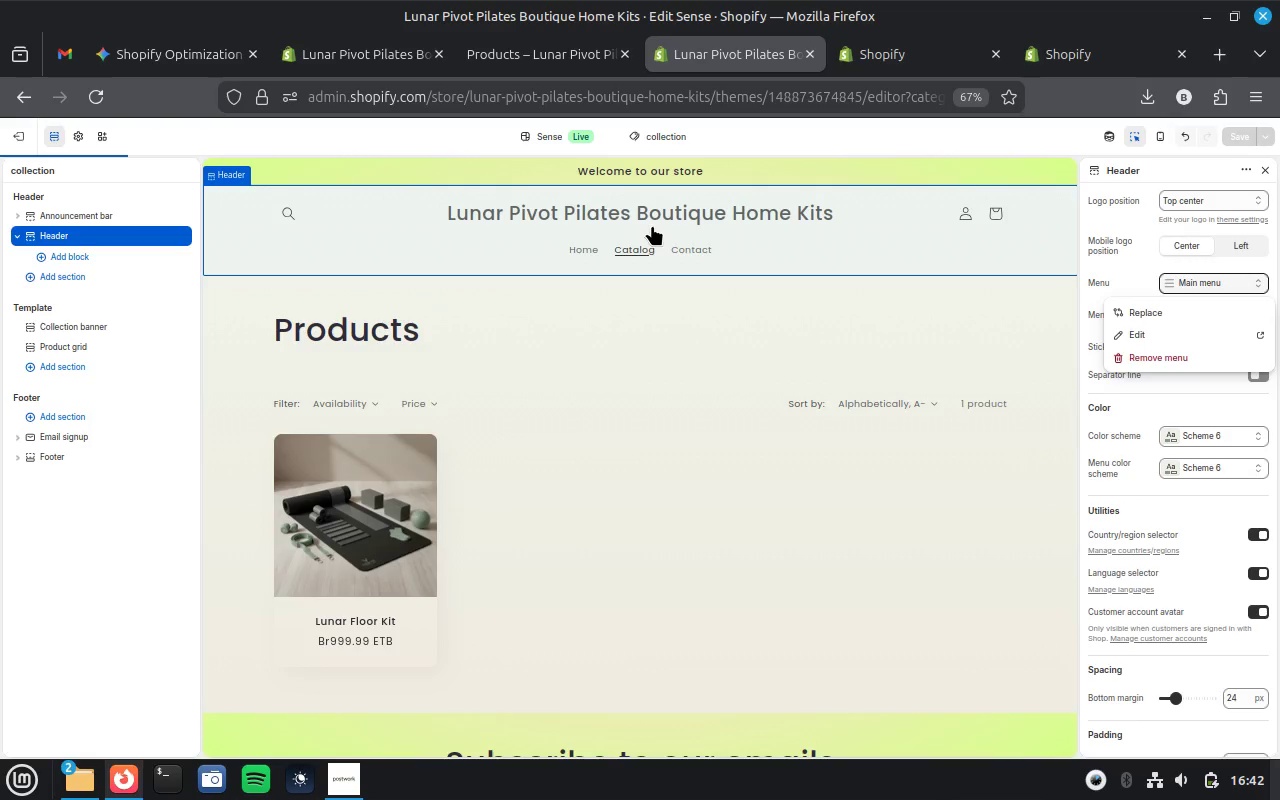 
wait(6.41)
 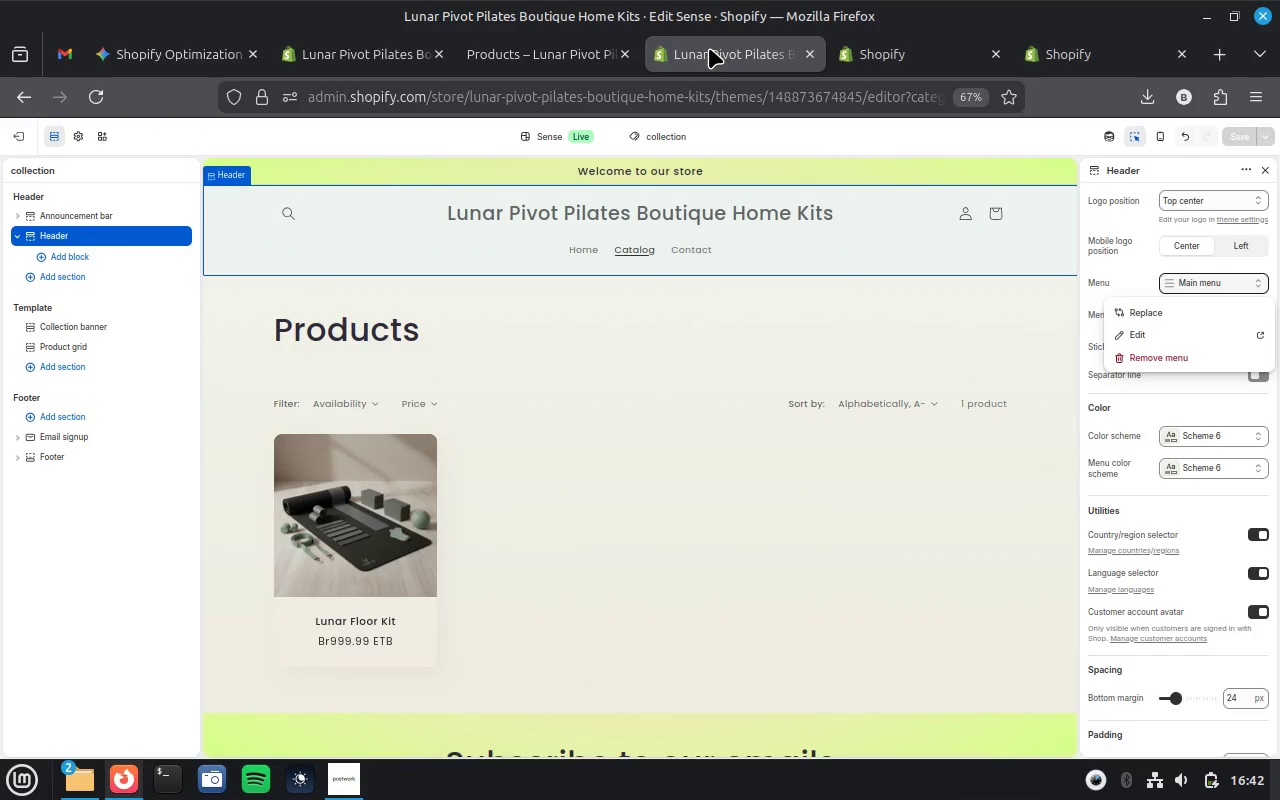 
left_click([693, 246])
 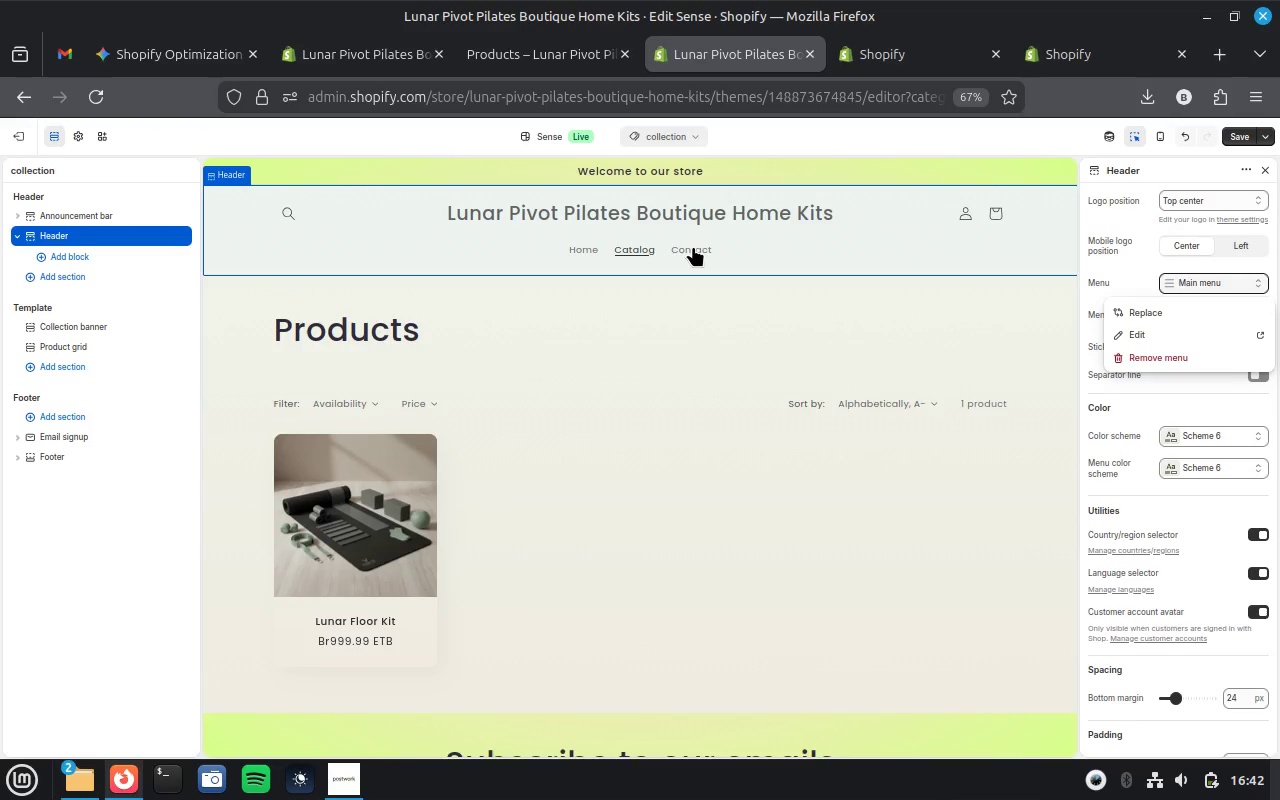 
left_click([693, 246])
 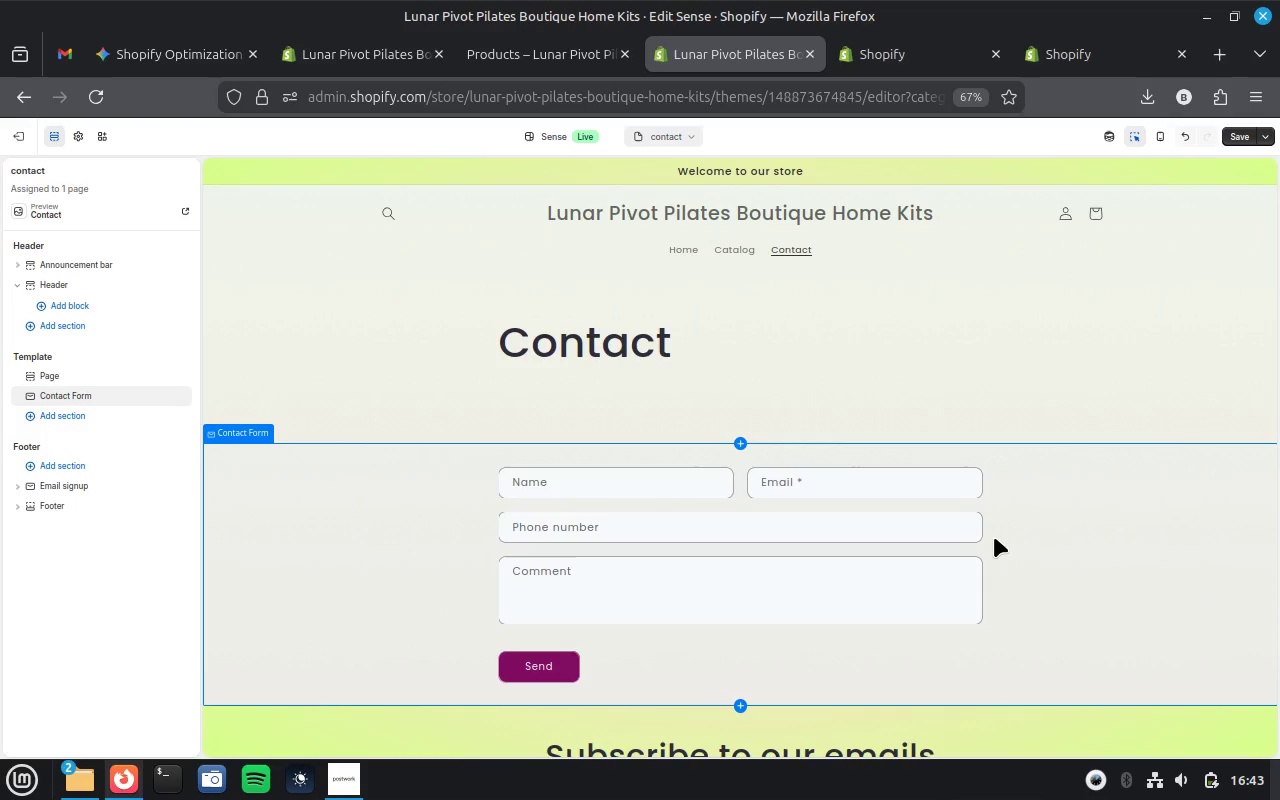 
wait(17.9)
 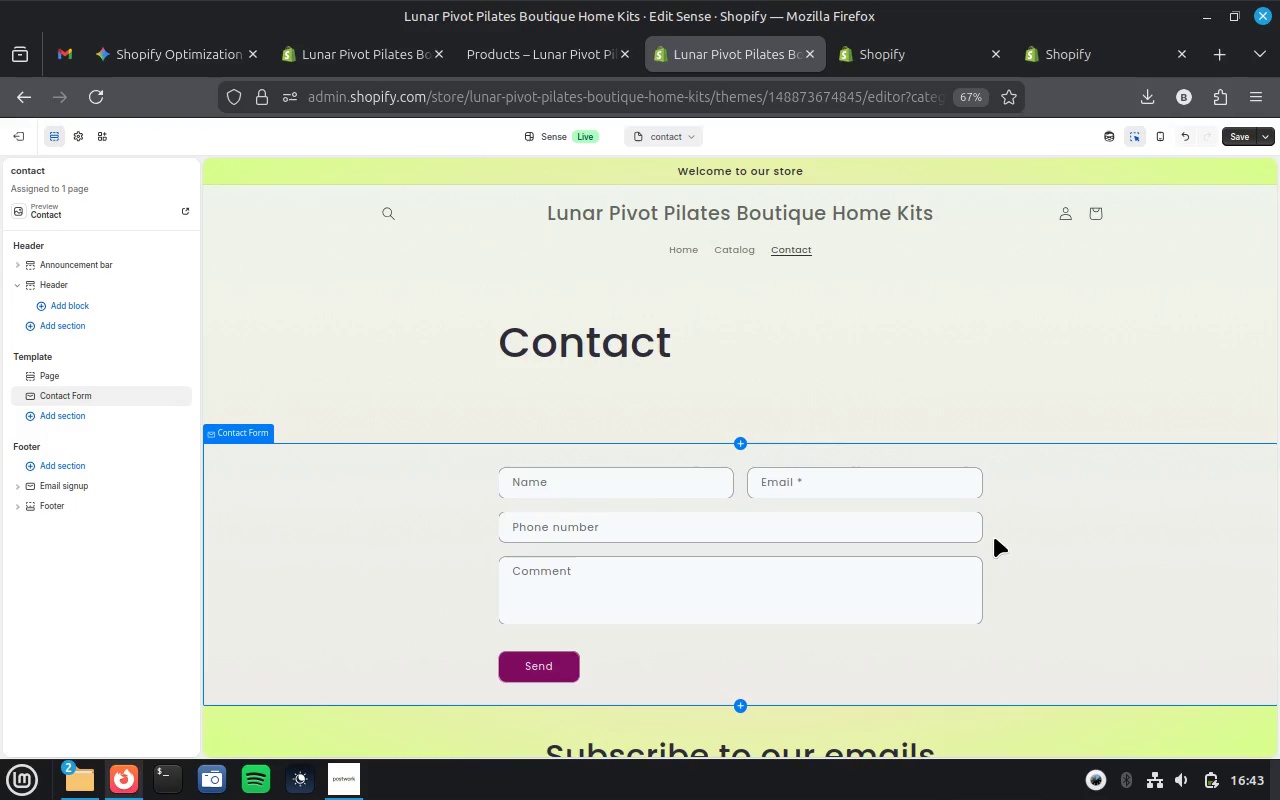 
left_click([988, 538])
 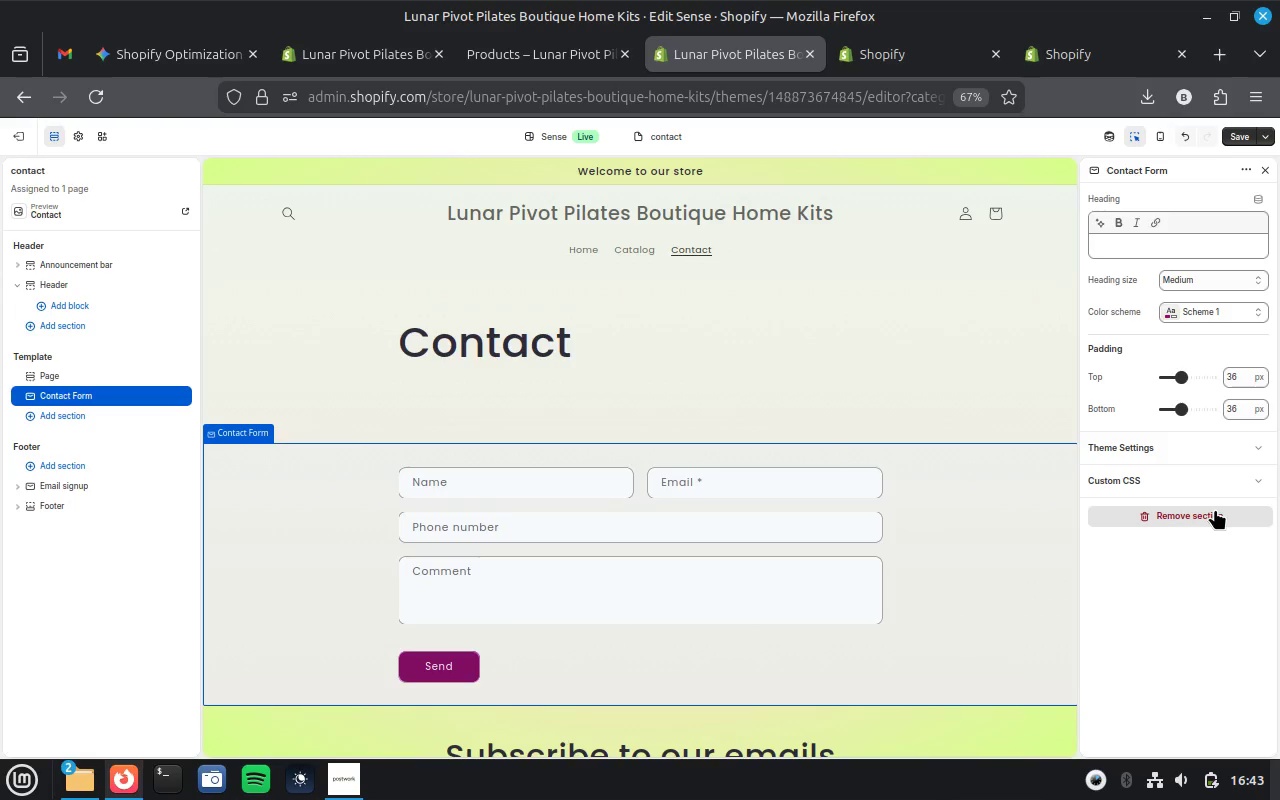 
wait(13.07)
 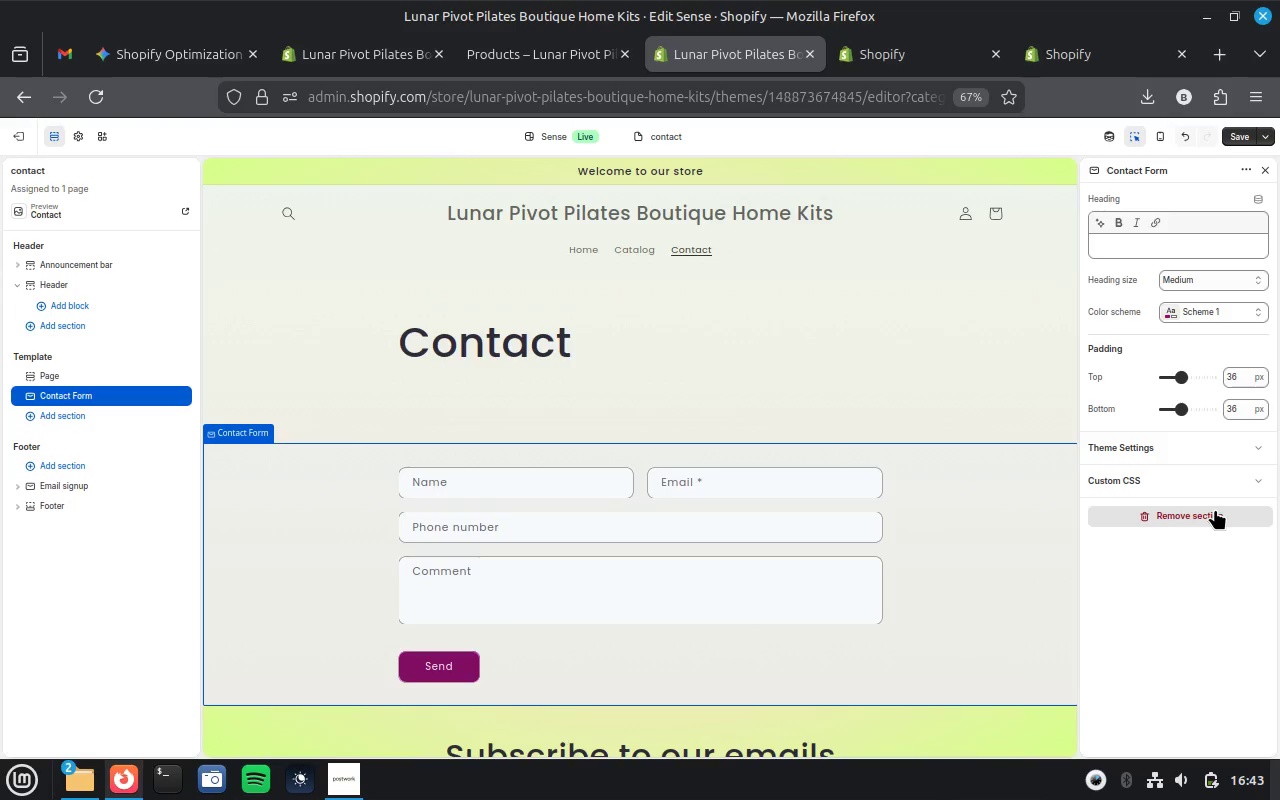 
left_click([1215, 509])
 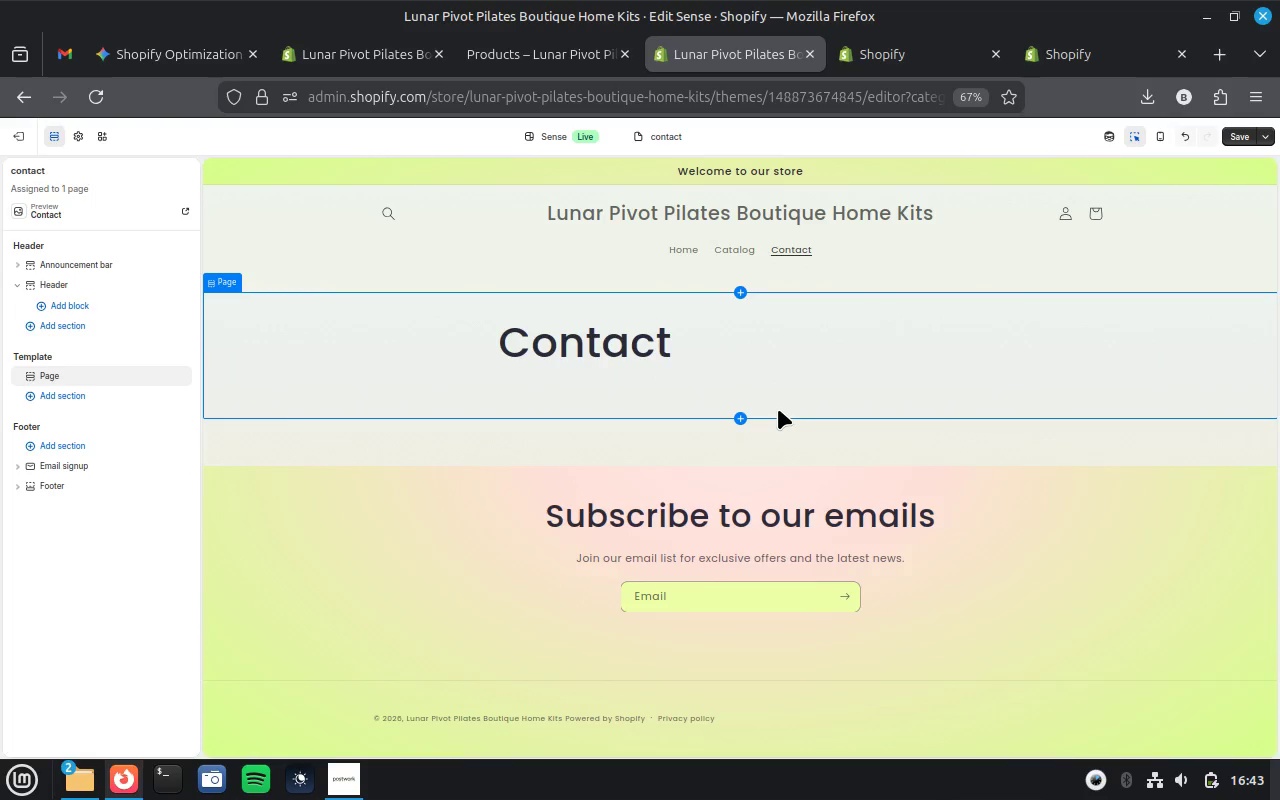 
wait(10.37)
 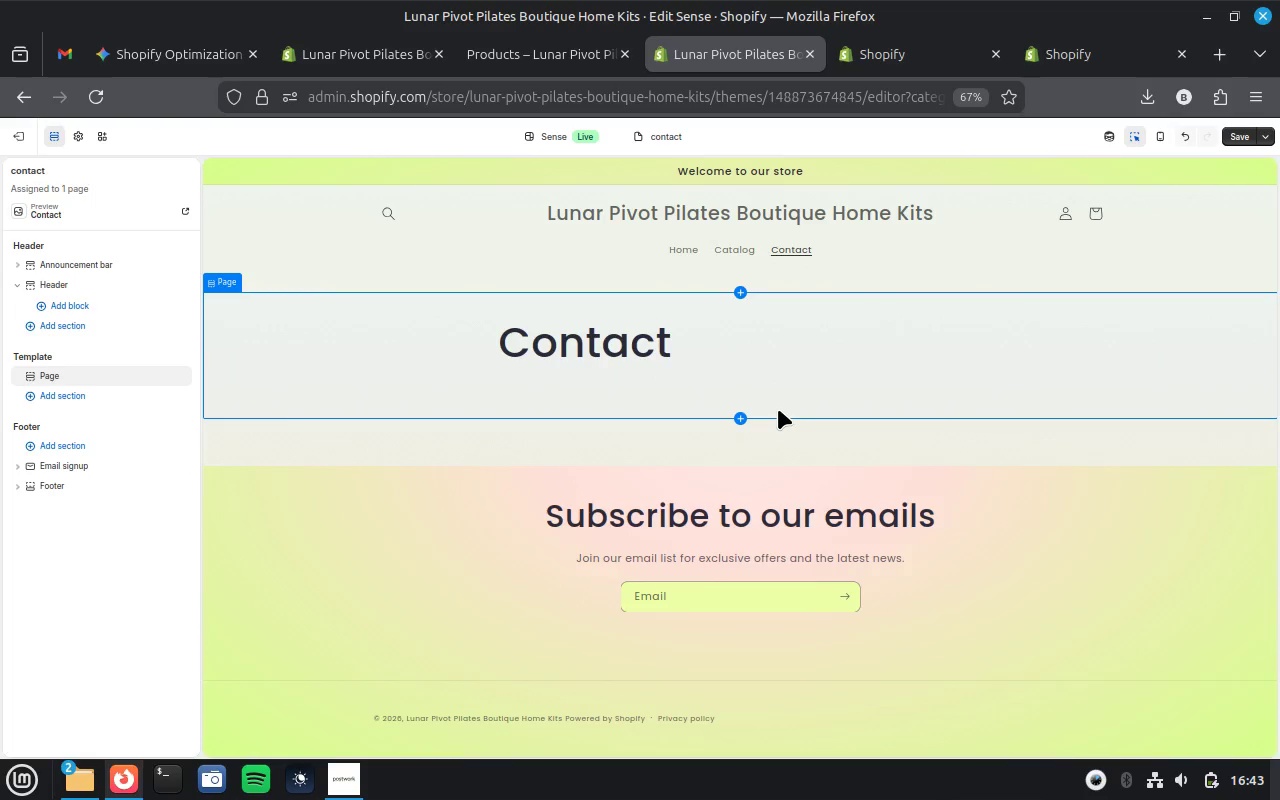 
left_click([59, 396])
 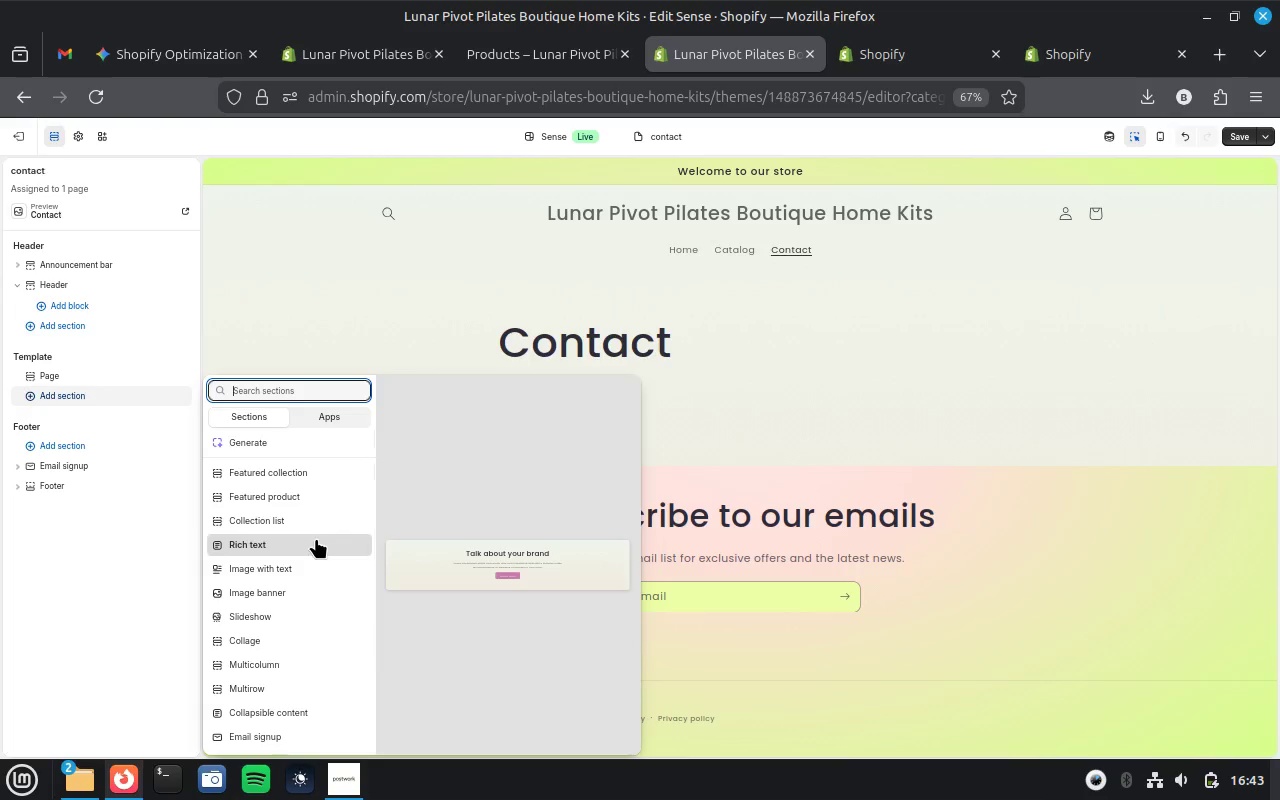 
wait(12.02)
 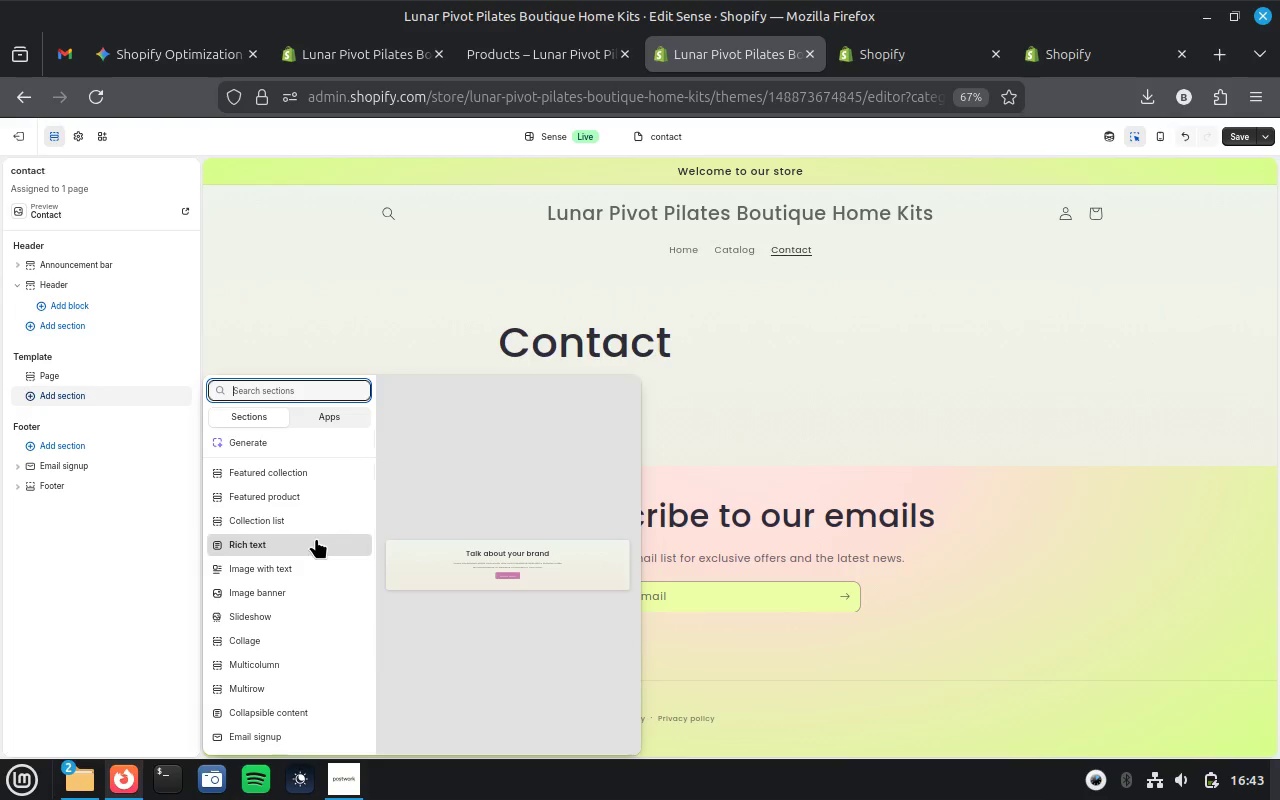 
left_click([316, 538])
 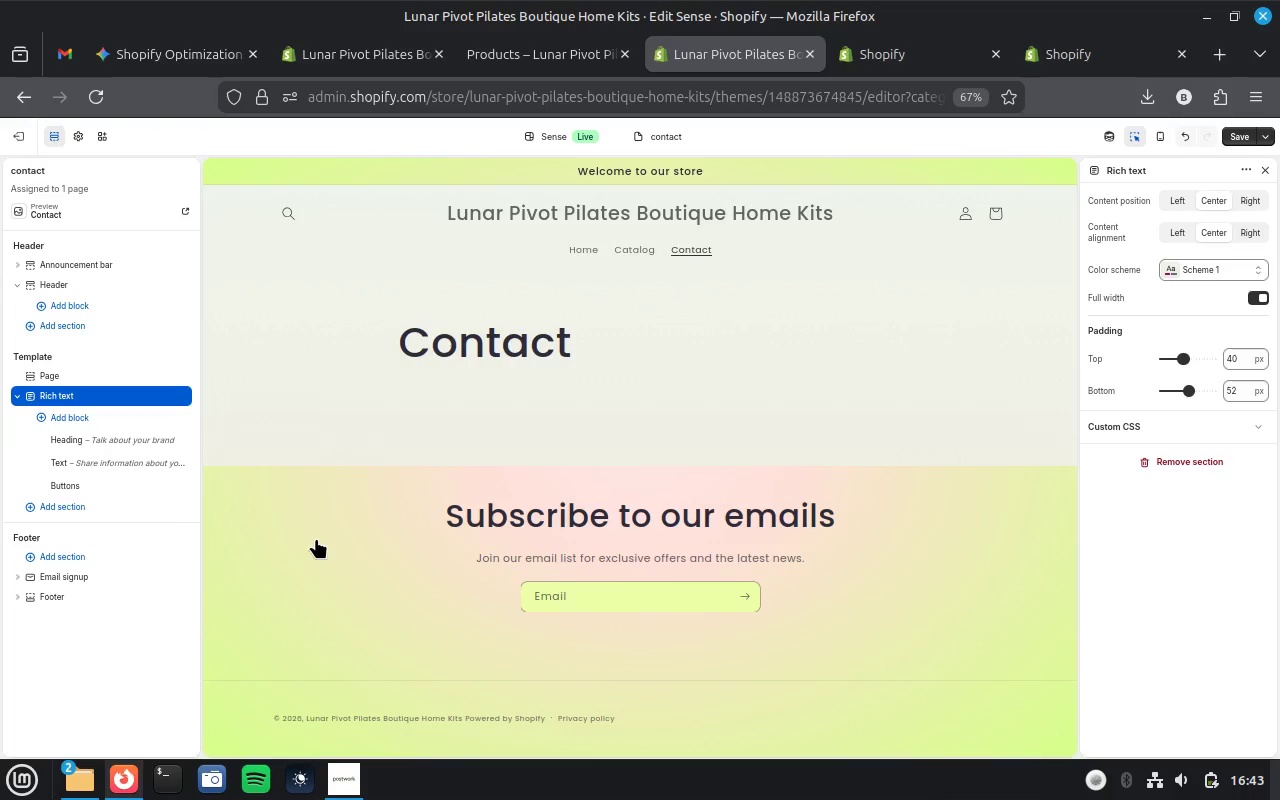 
wait(12.0)
 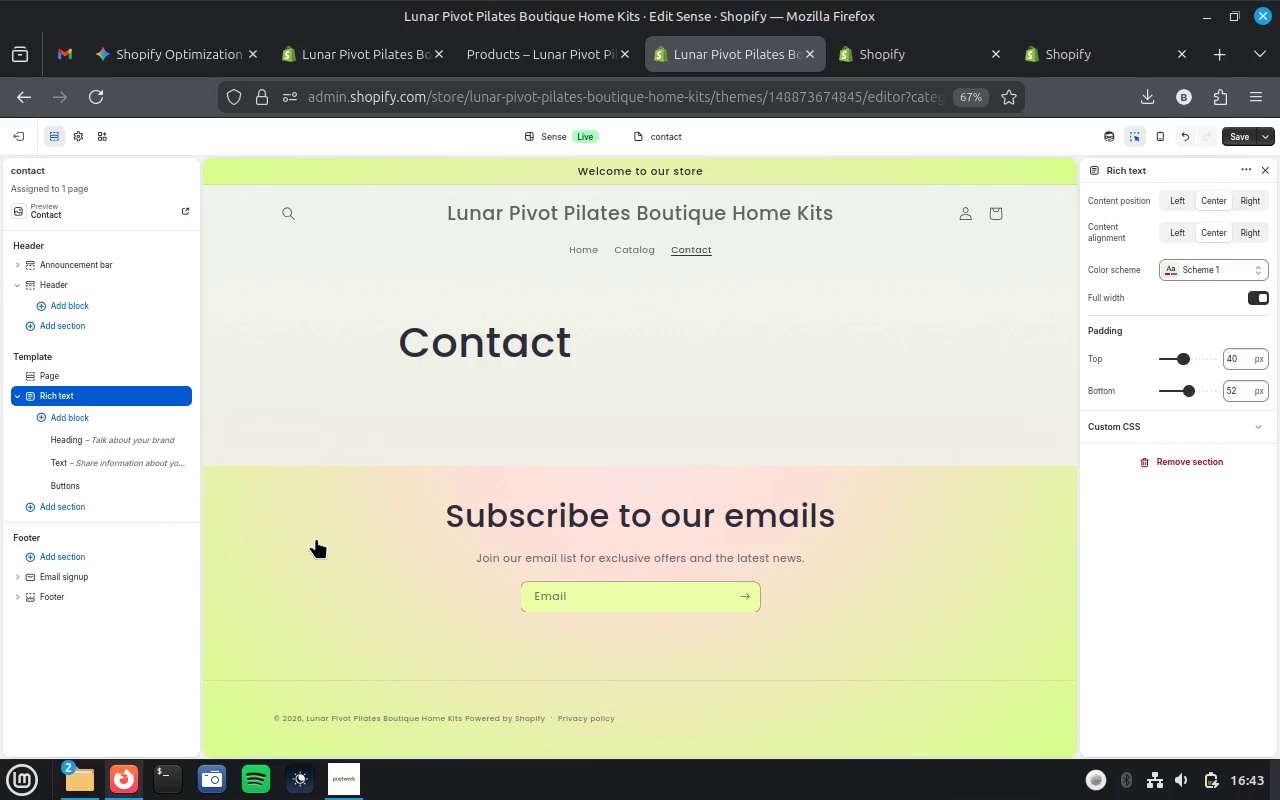 
left_click([158, 55])
 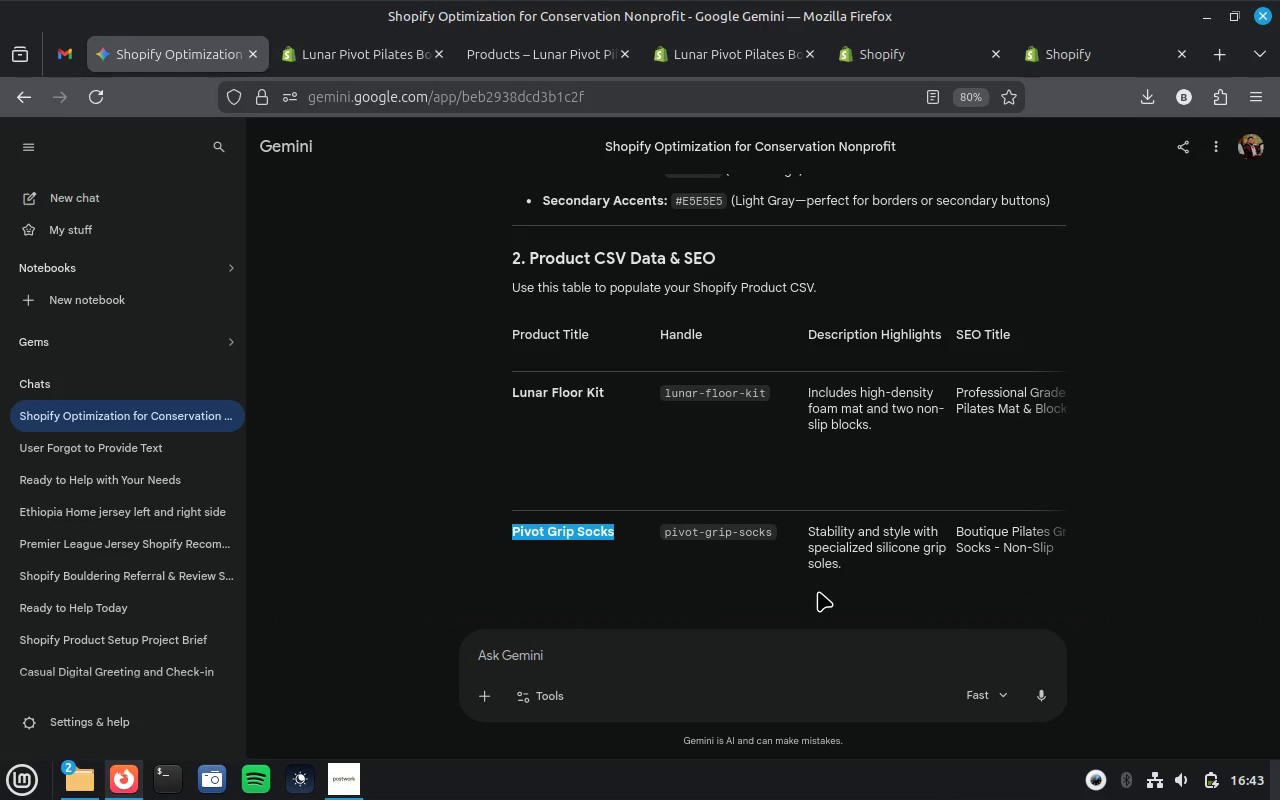 
scroll: coordinate [821, 523], scroll_direction: down, amount: 8.0
 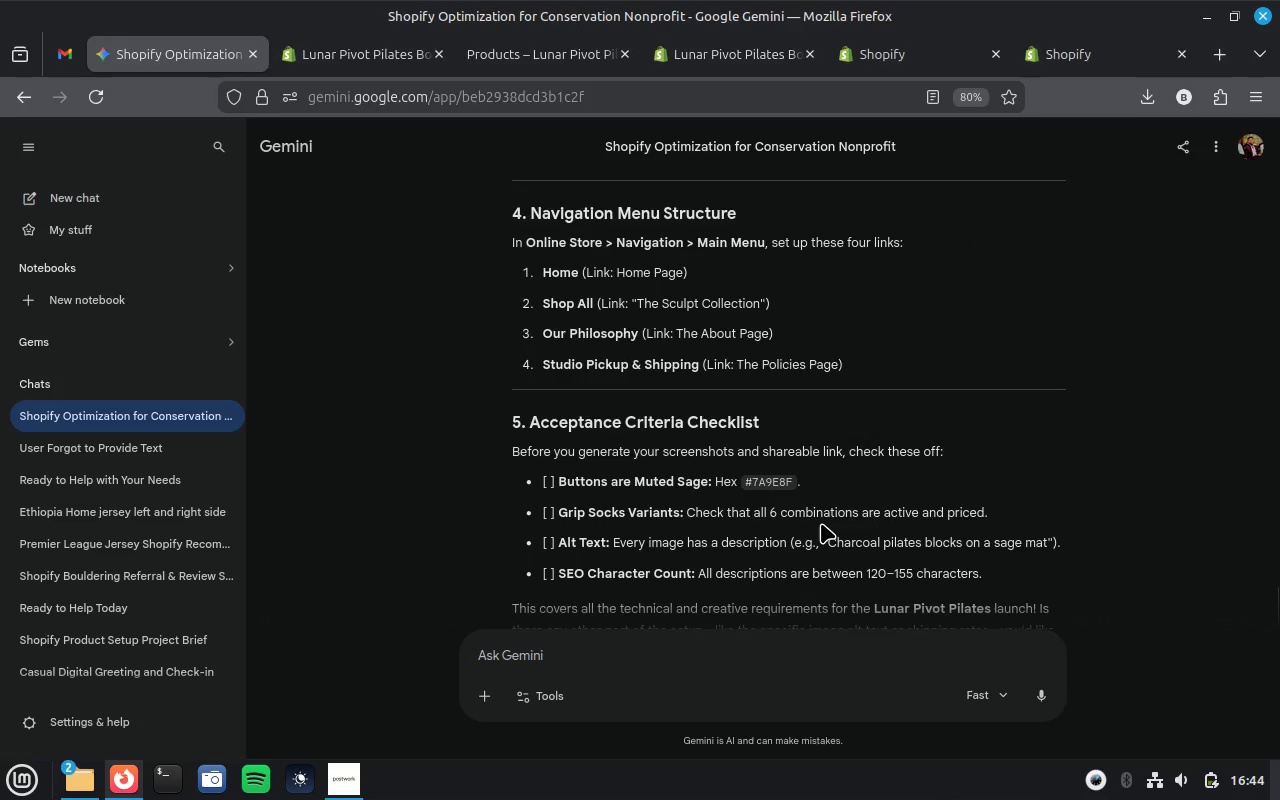 
scroll: coordinate [821, 523], scroll_direction: up, amount: 23.0
 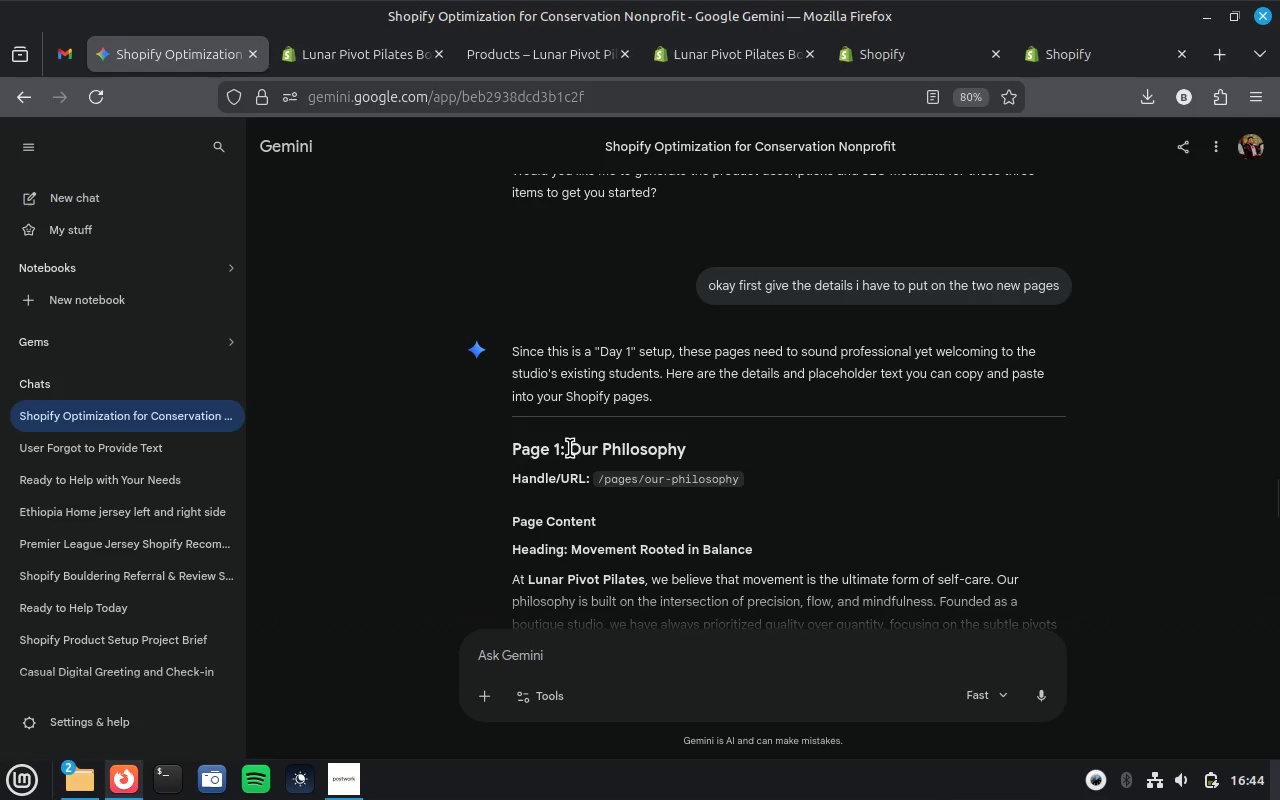 
left_click([570, 448])
 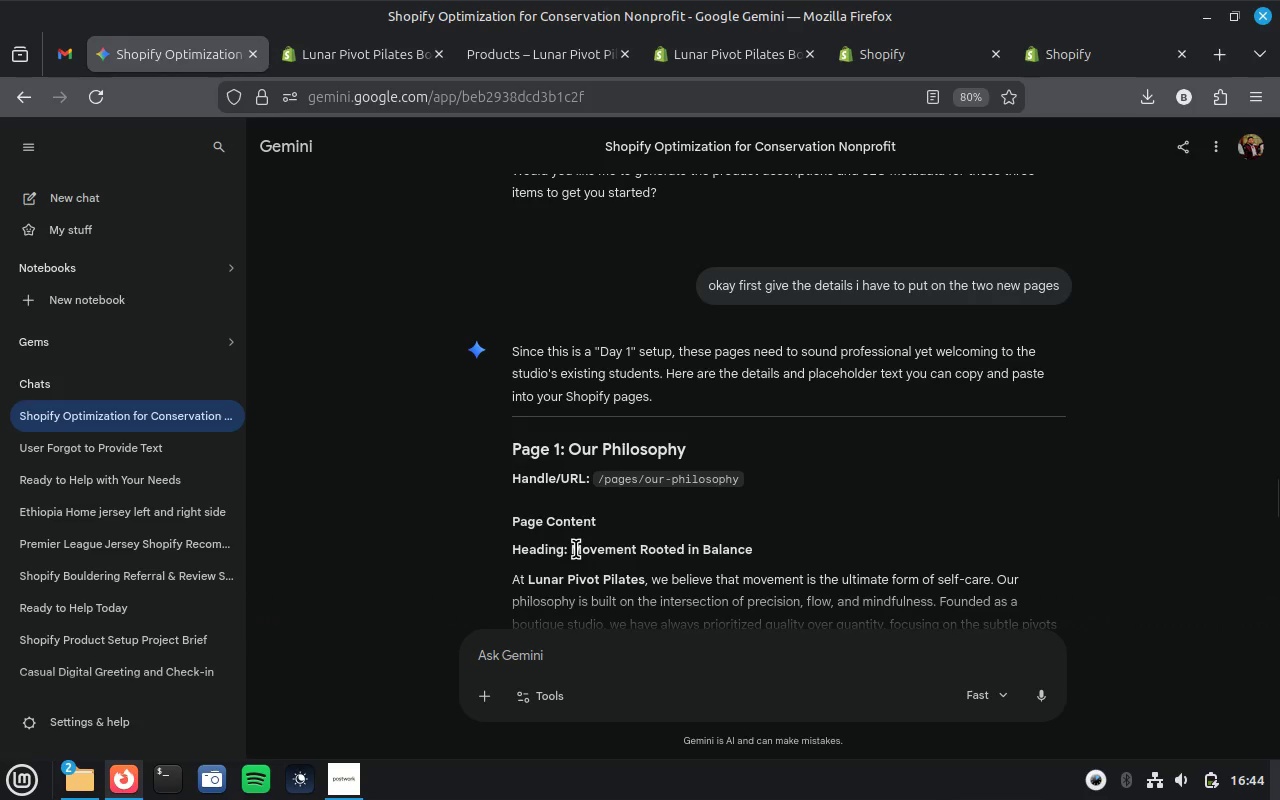 
left_click_drag(start_coordinate=[575, 549], to_coordinate=[828, 175])
 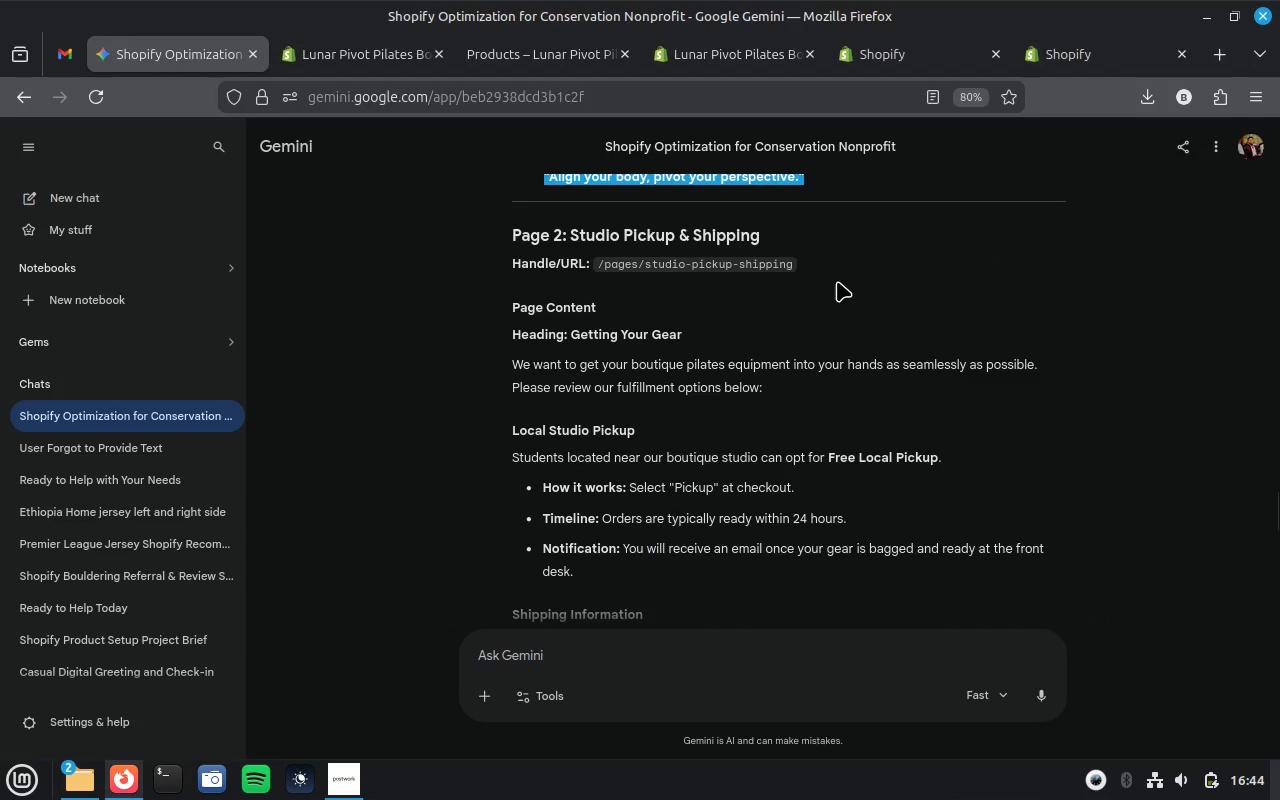 
scroll: coordinate [837, 281], scroll_direction: up, amount: 4.0
 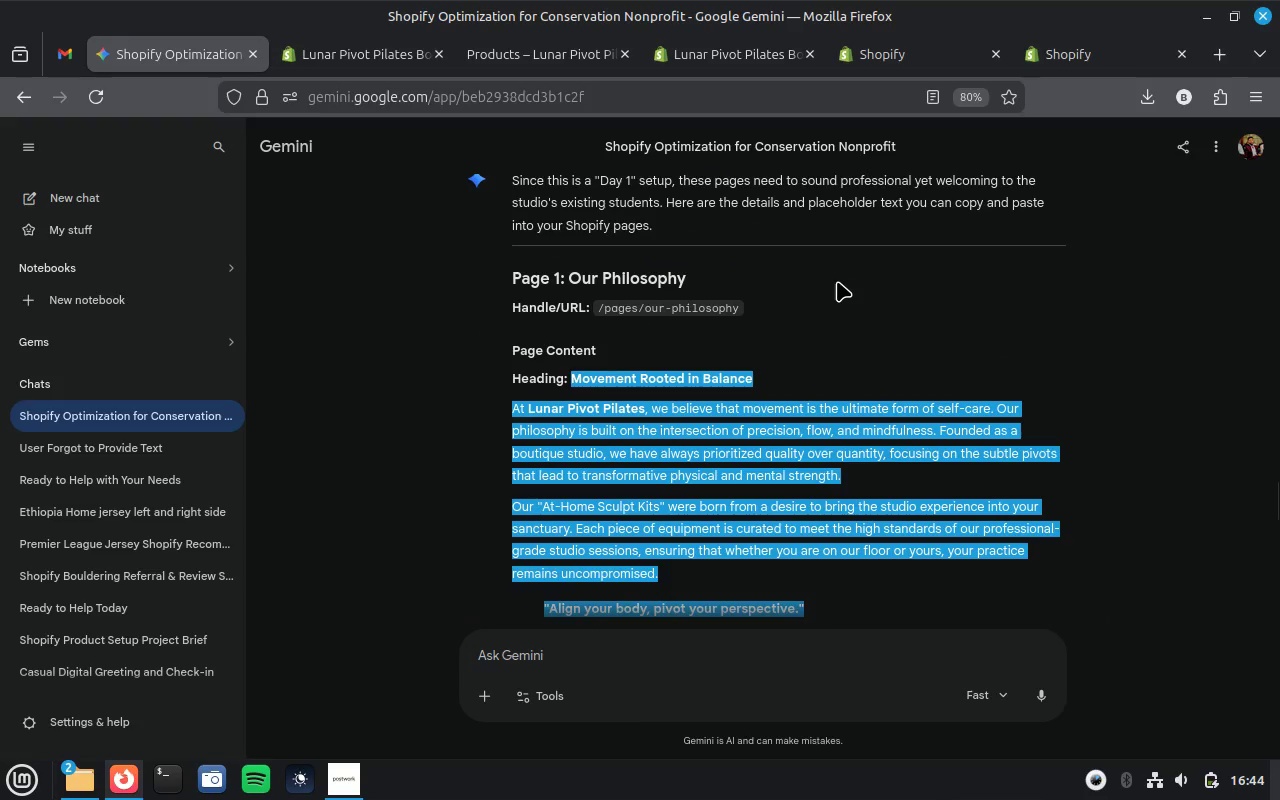 
scroll: coordinate [837, 281], scroll_direction: down, amount: 1.0
 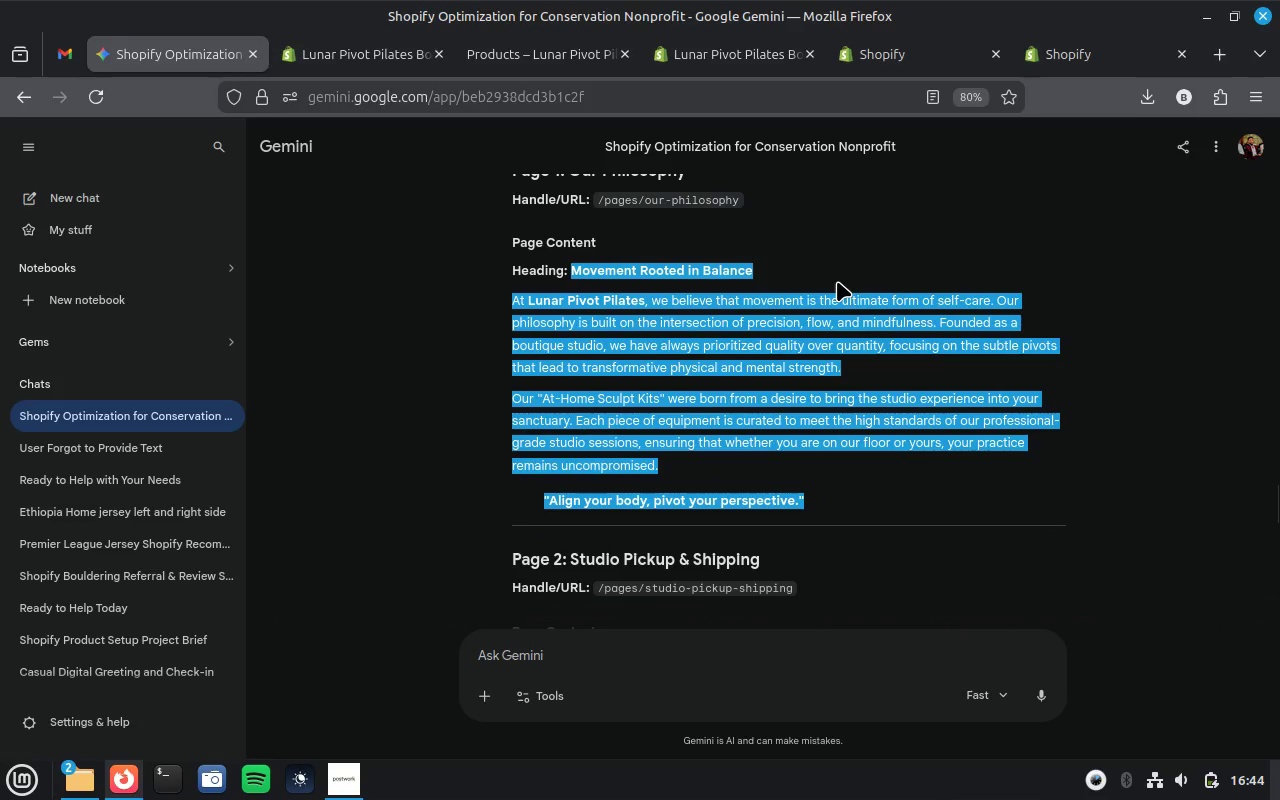 
key(Control+C)
 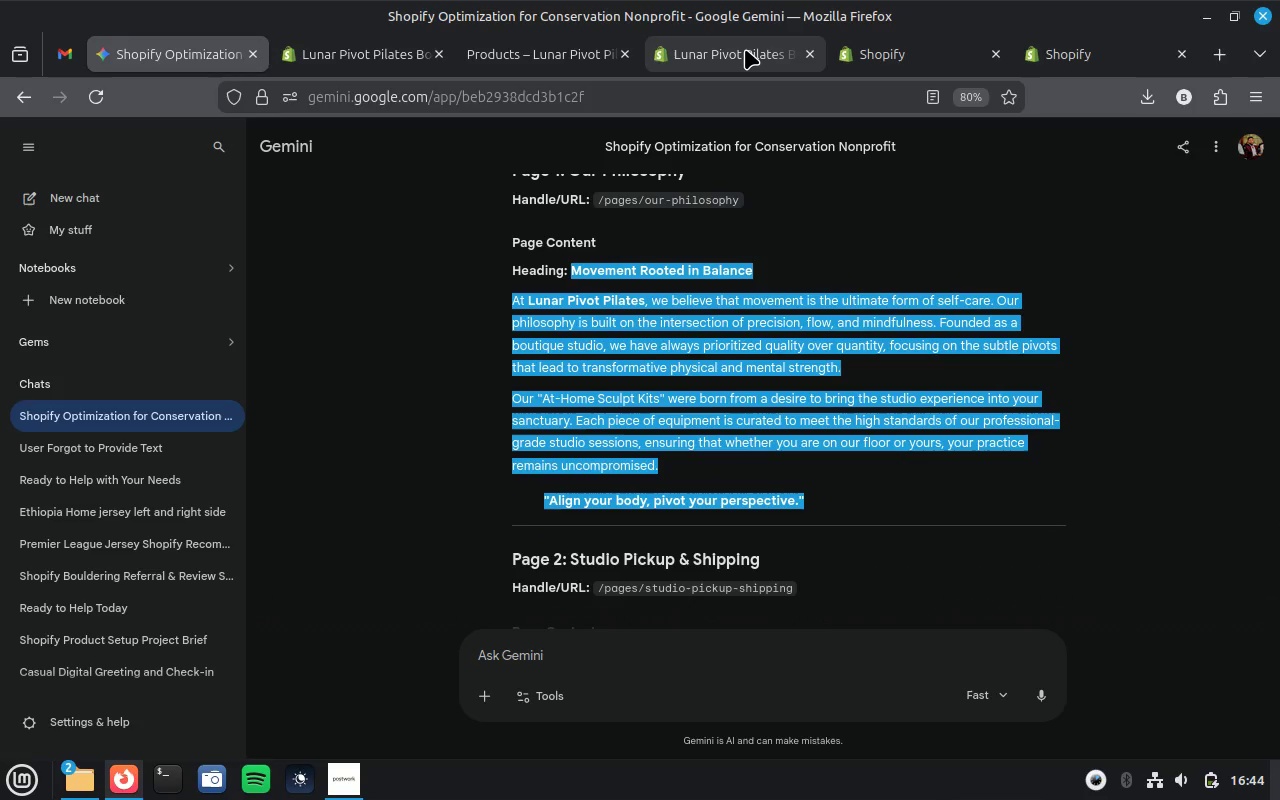 
left_click([745, 49])
 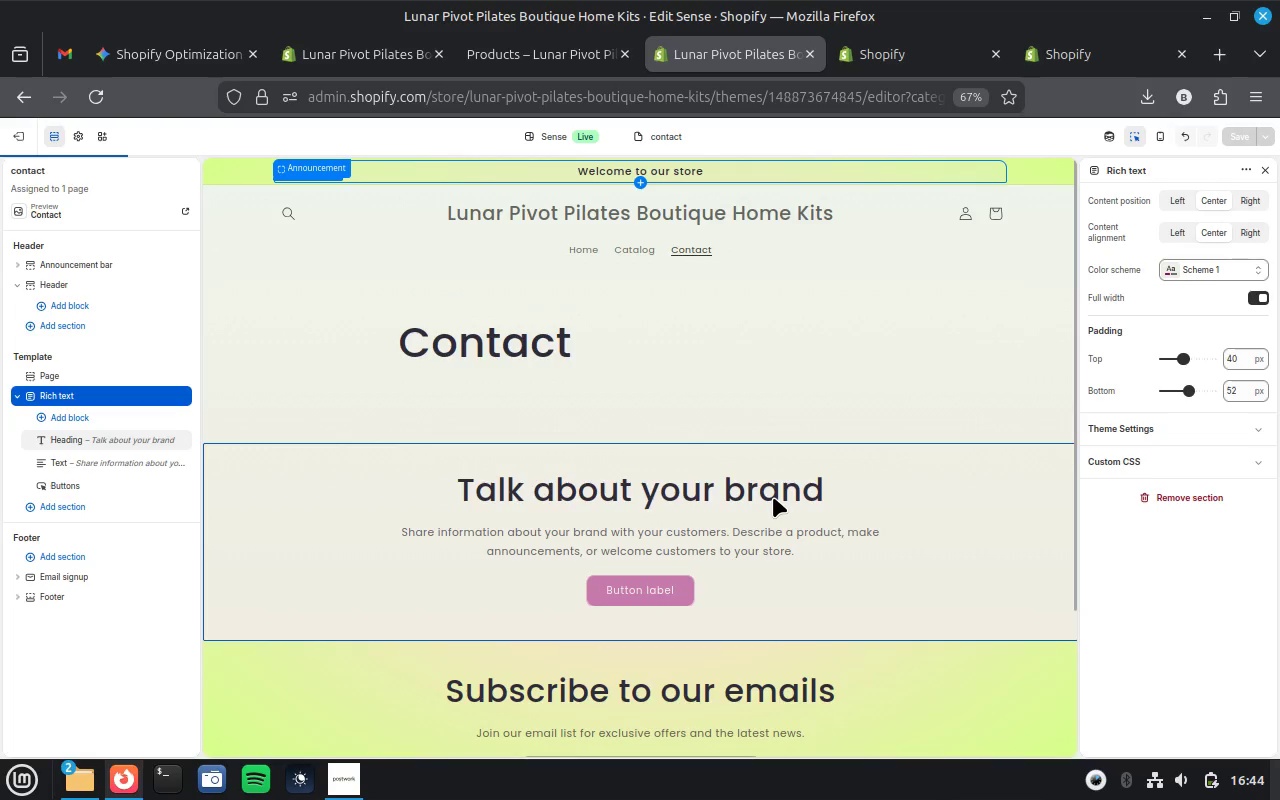 
left_click([763, 540])
 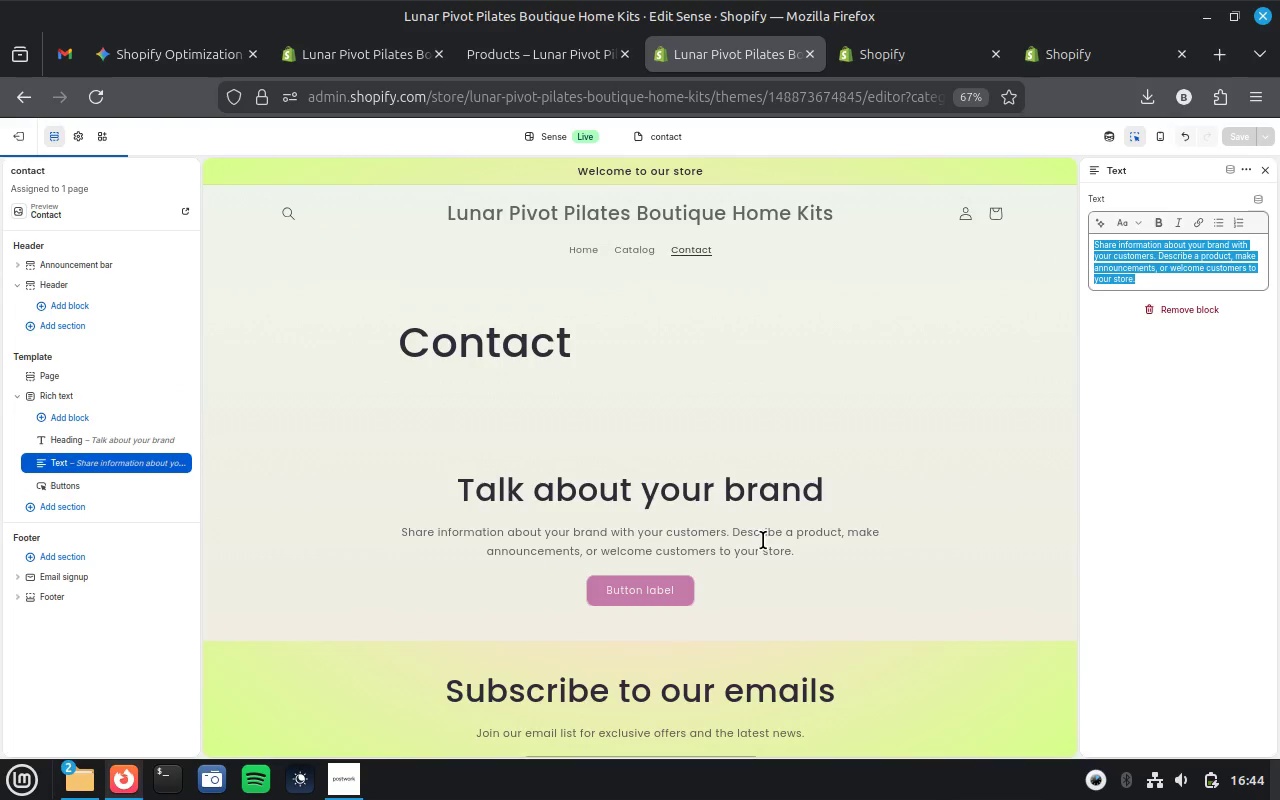 
wait(6.95)
 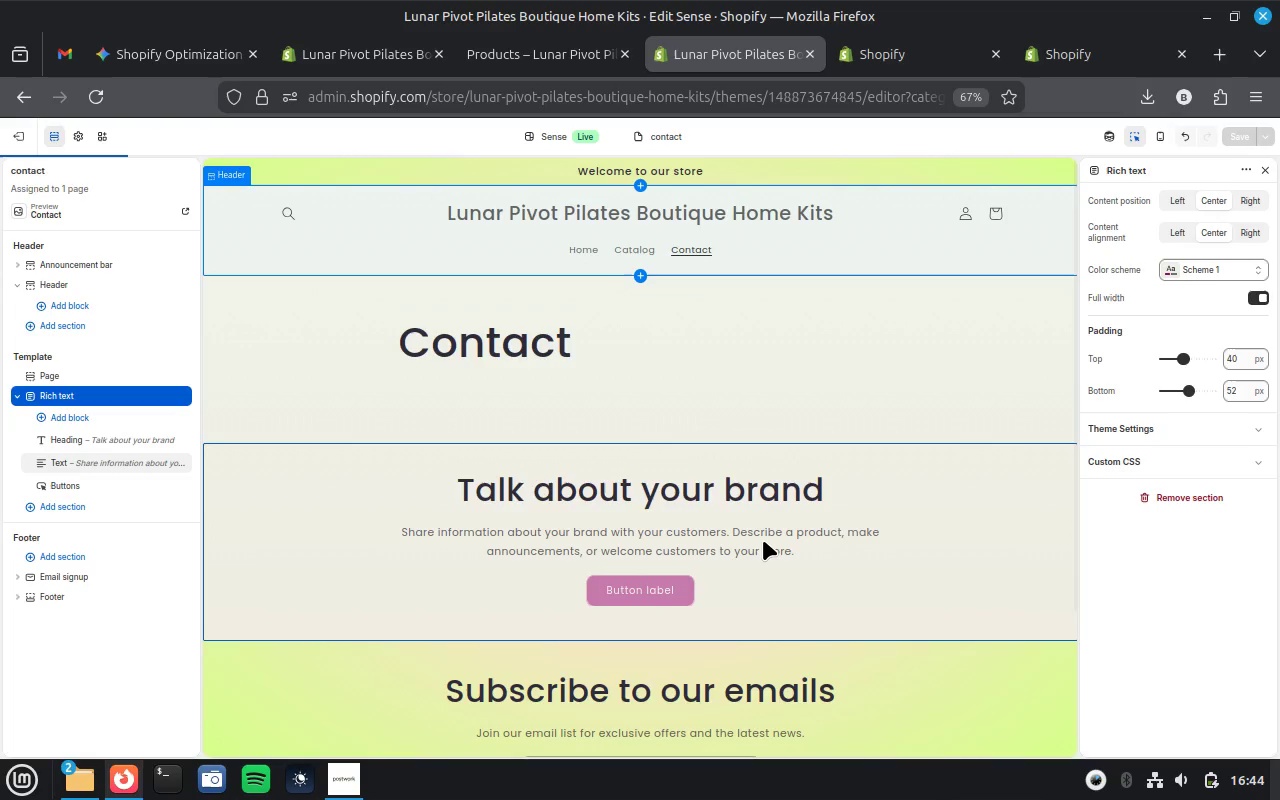 
key(Control+V)
 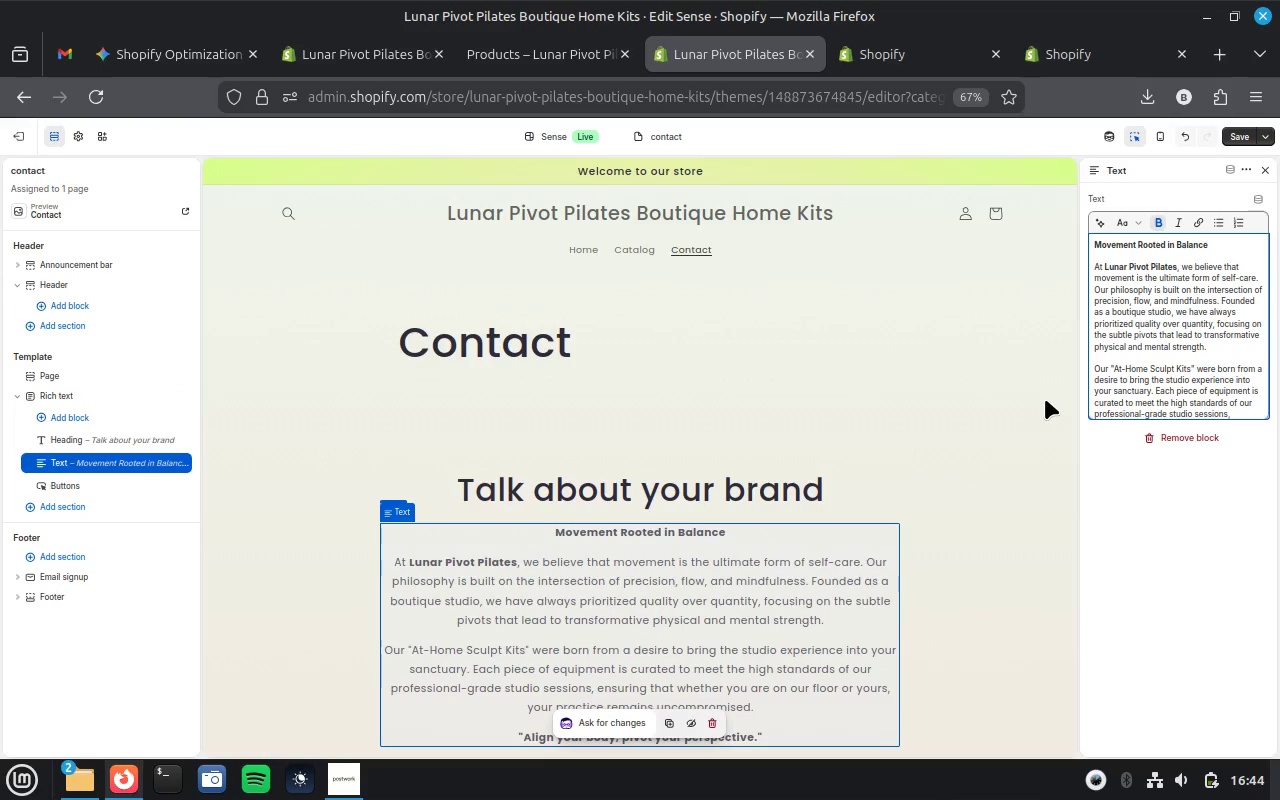 
wait(6.79)
 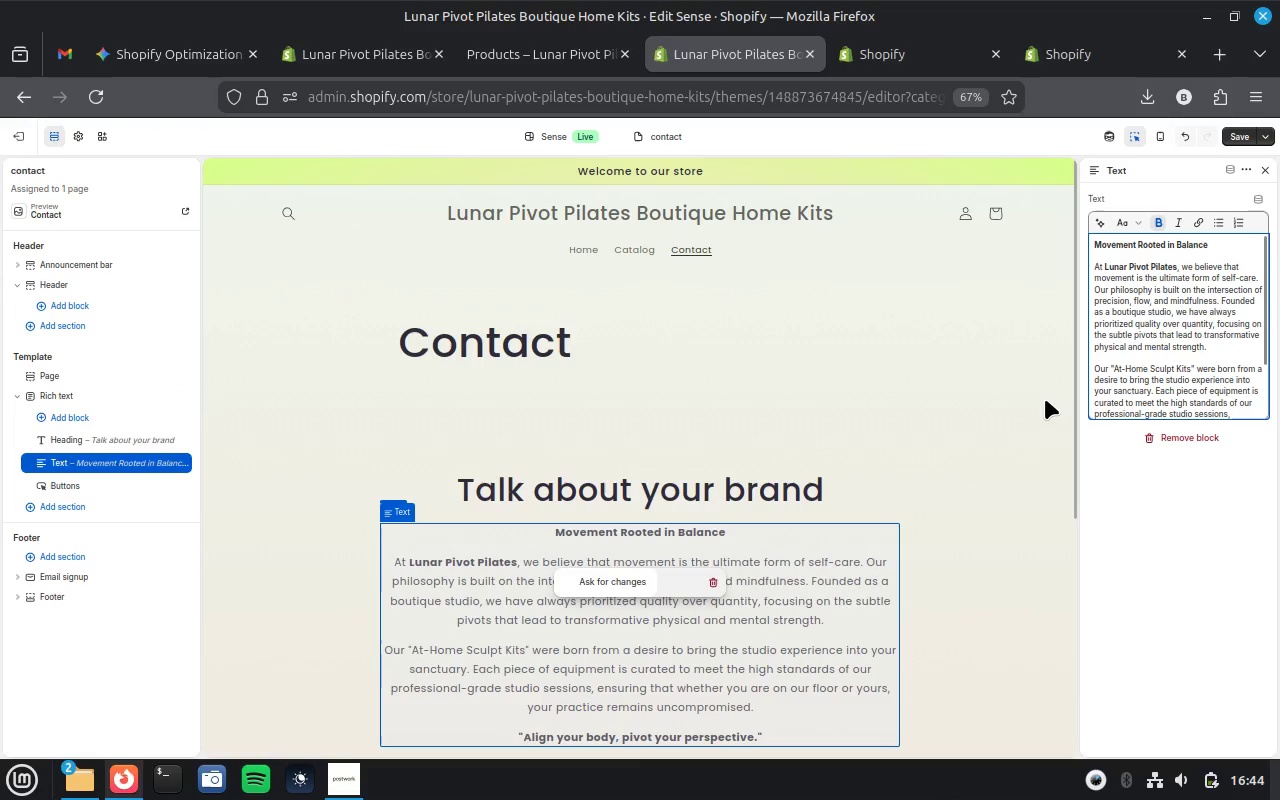 
double_click([1220, 242])
 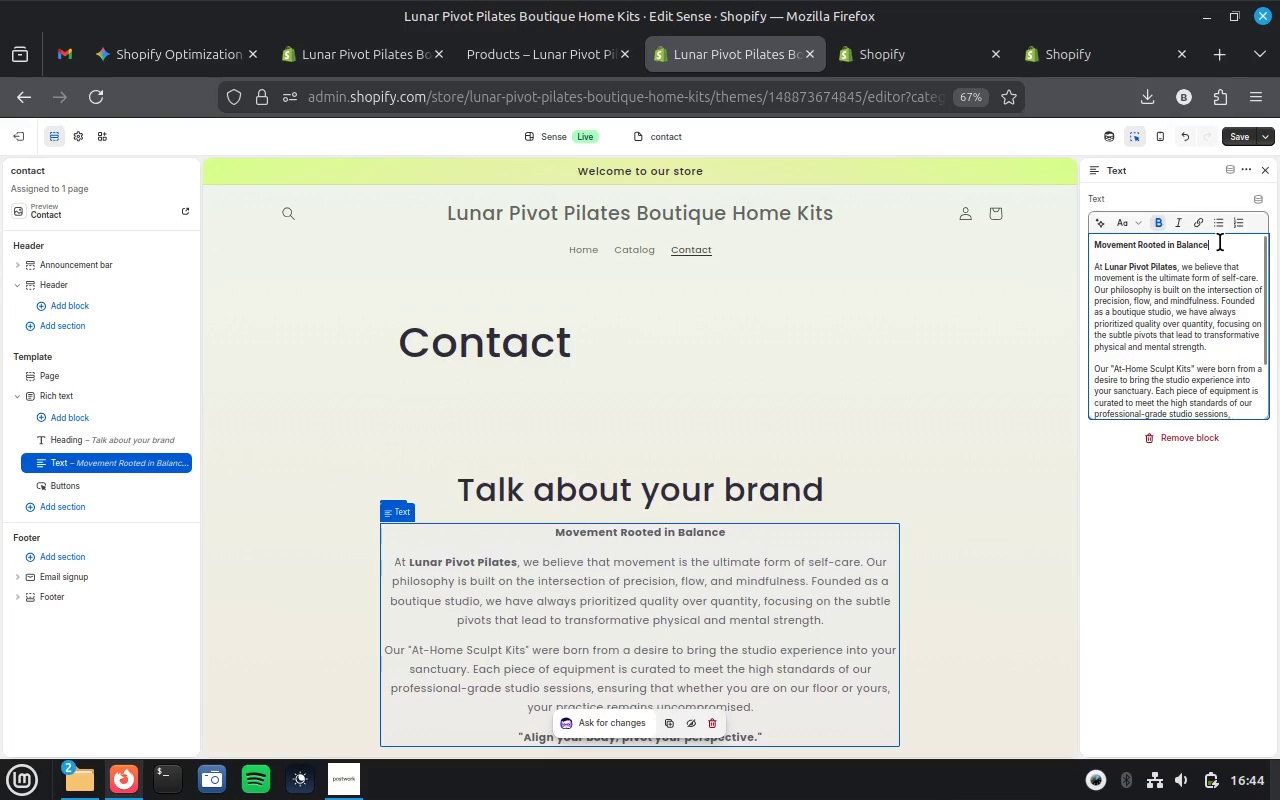 
triple_click([1220, 242])
 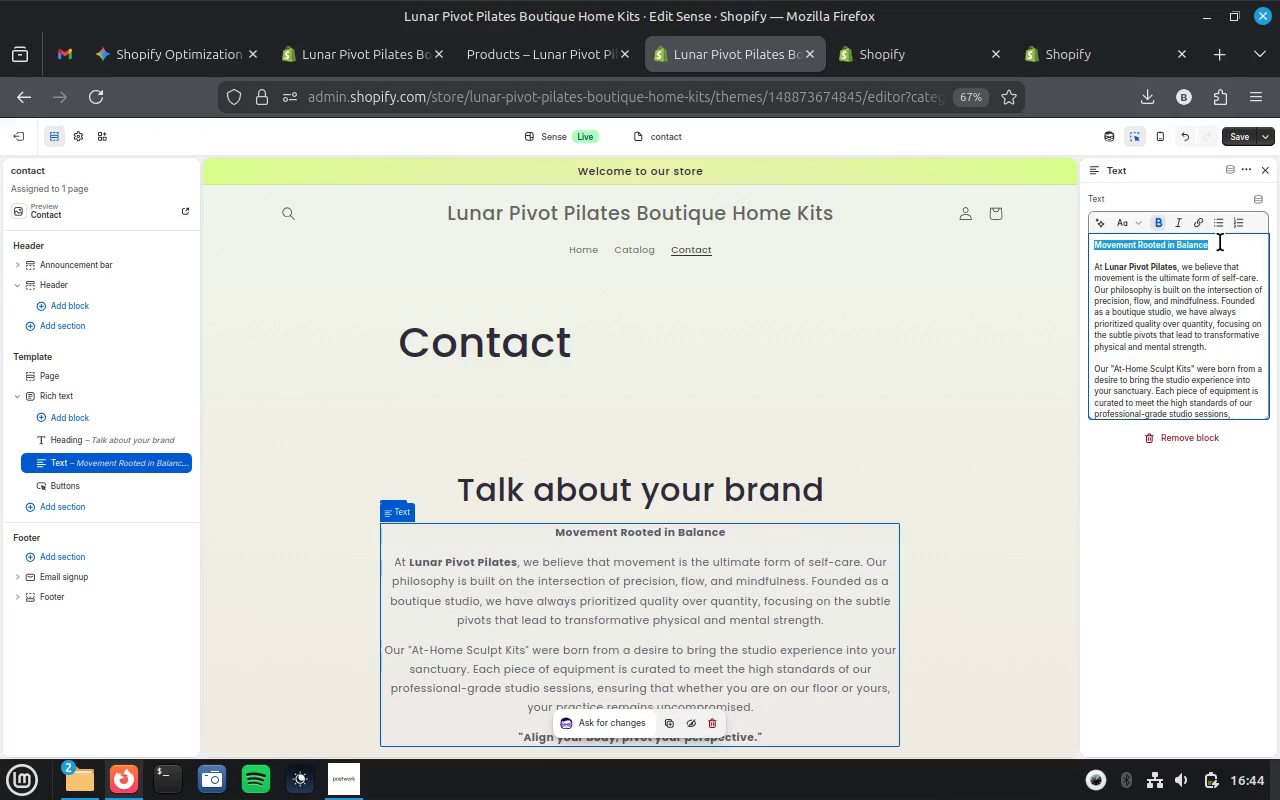 
key(Control+X)
 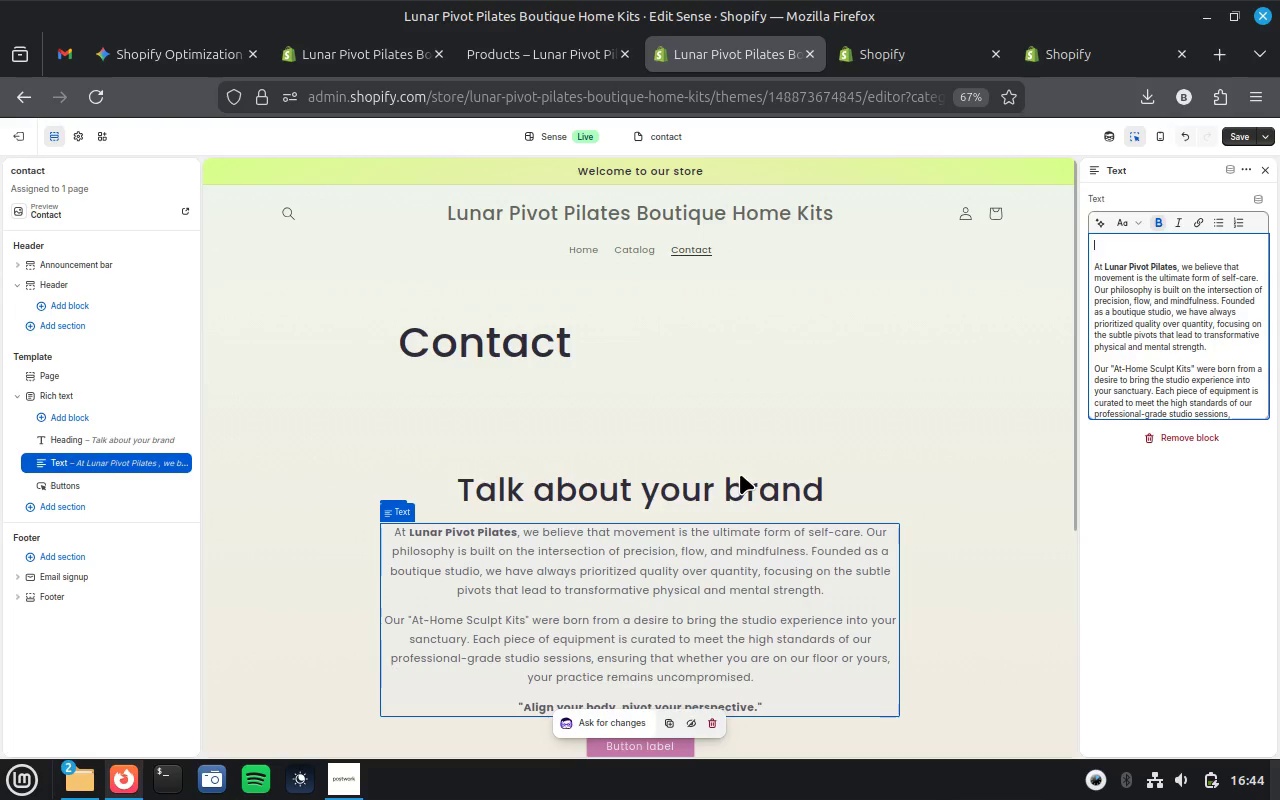 
left_click([726, 490])
 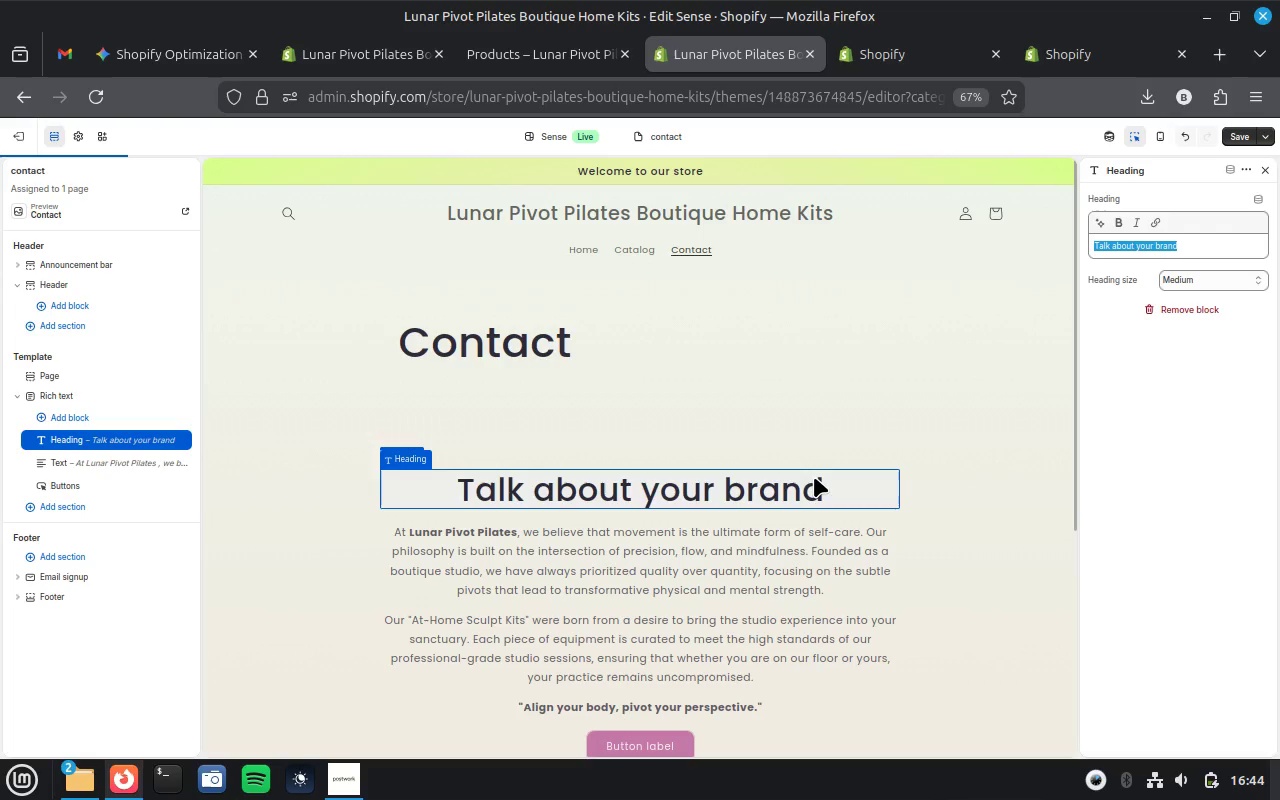 
wait(5.16)
 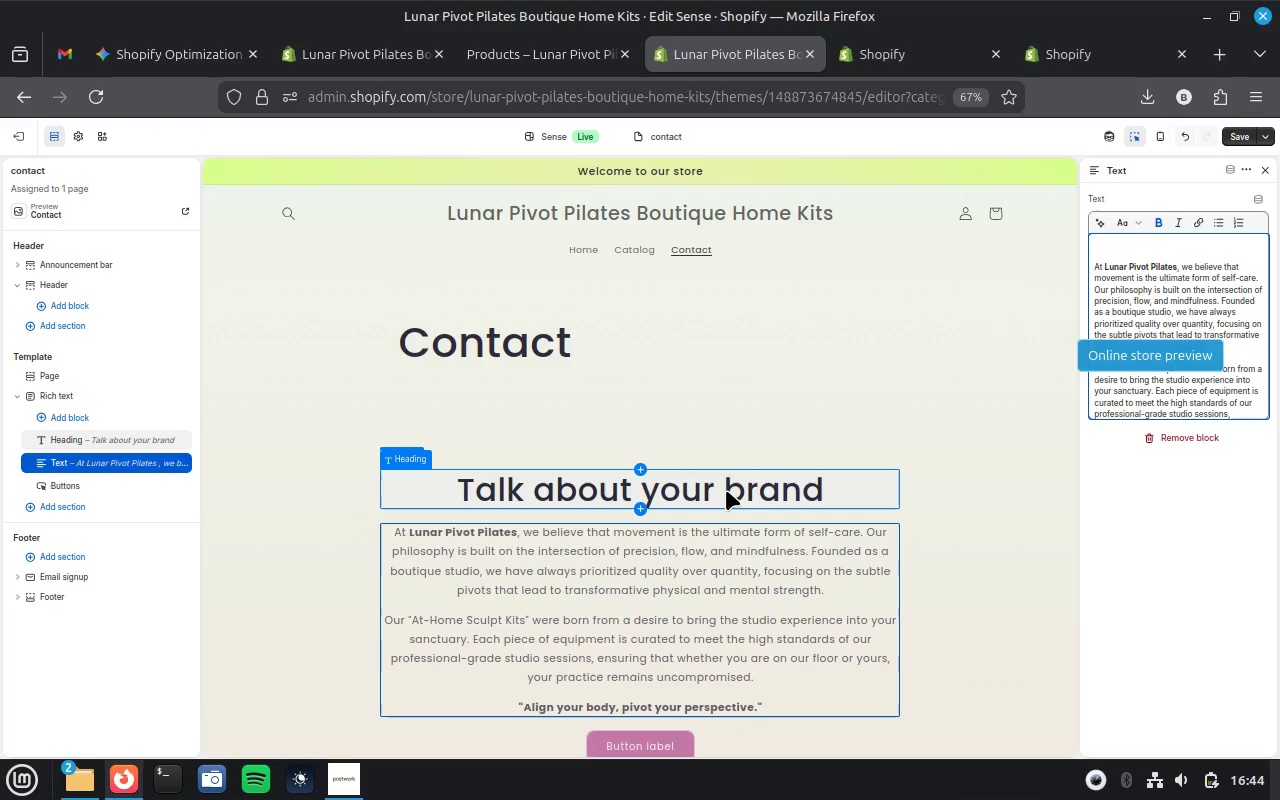 
key(Control+V)
 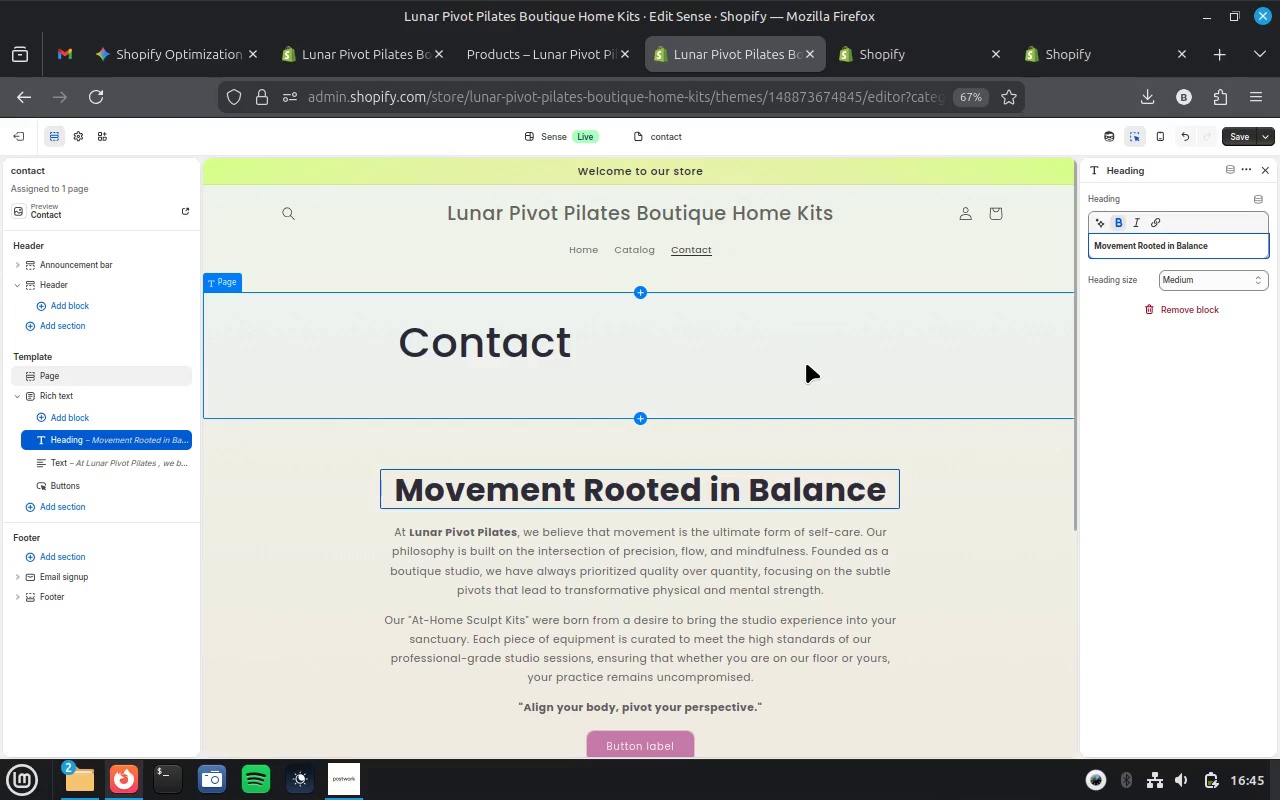 
left_click([806, 363])
 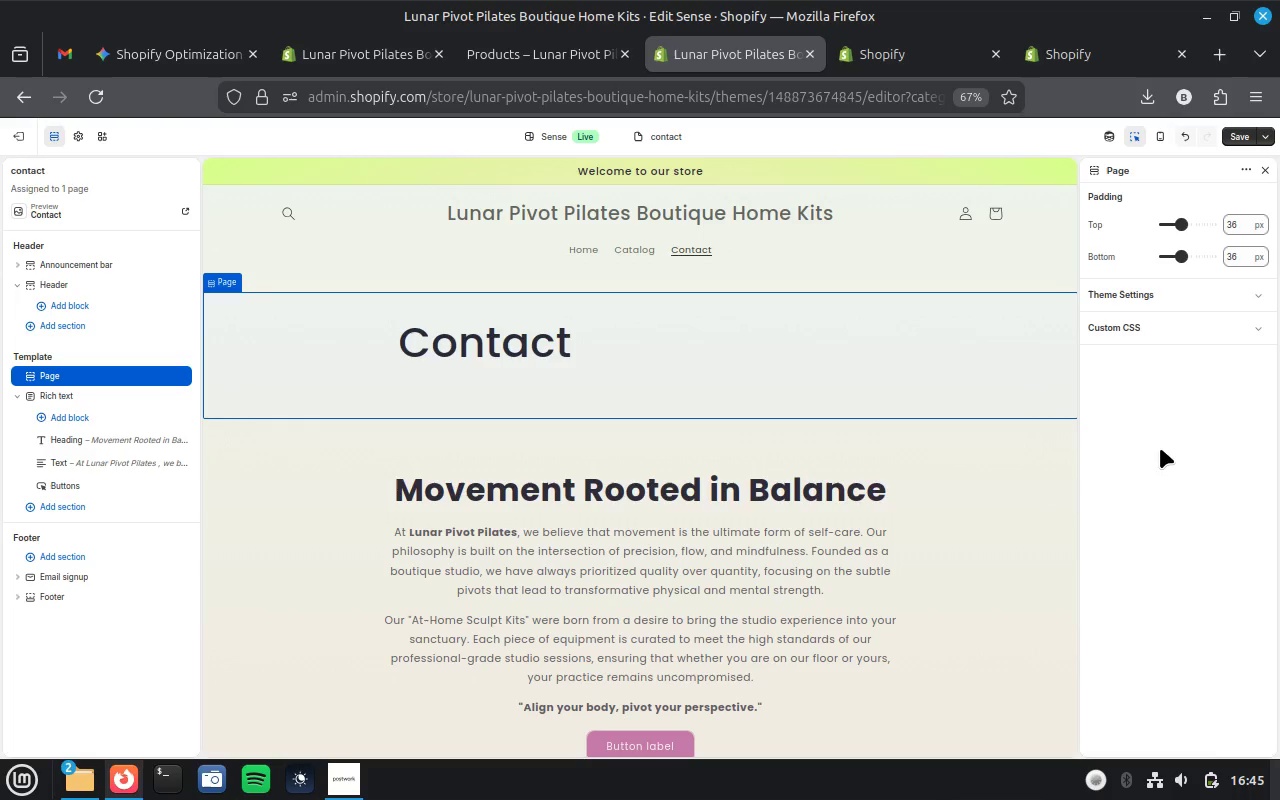 
wait(26.67)
 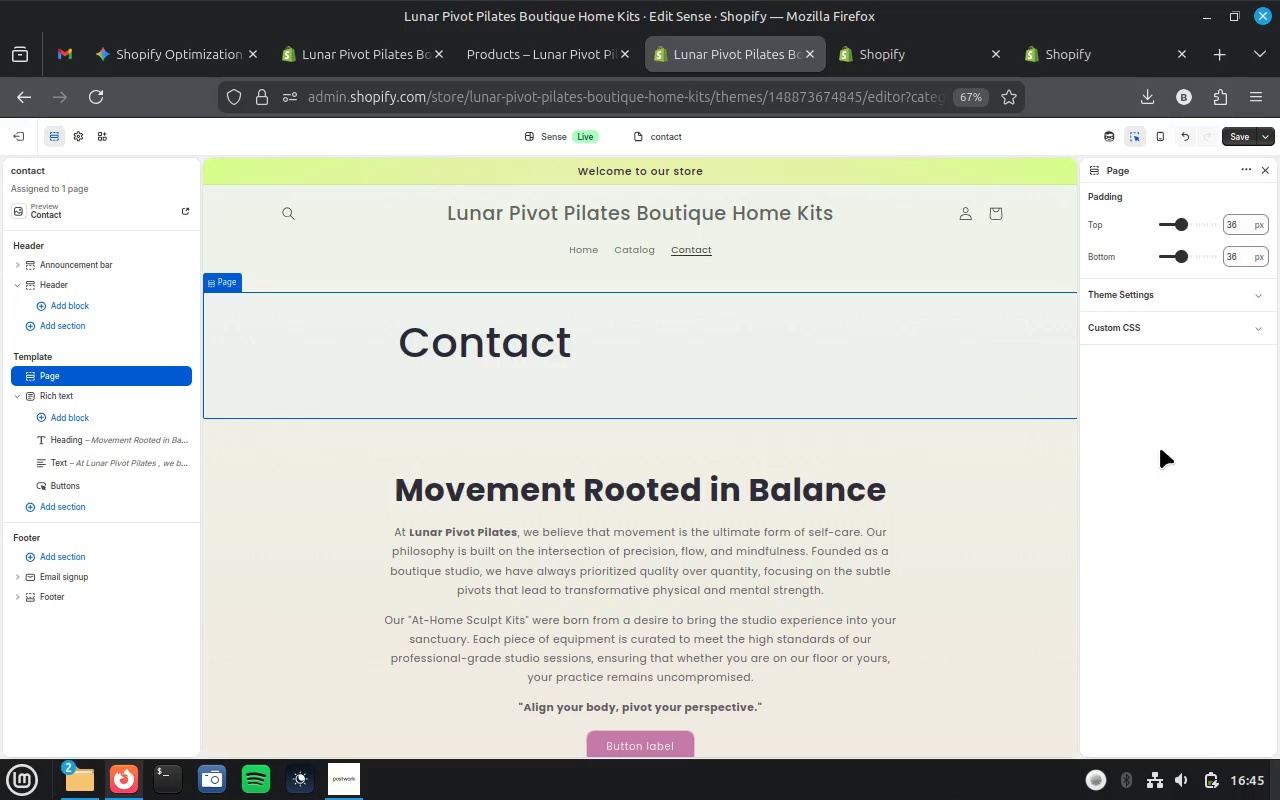 
left_click([839, 376])
 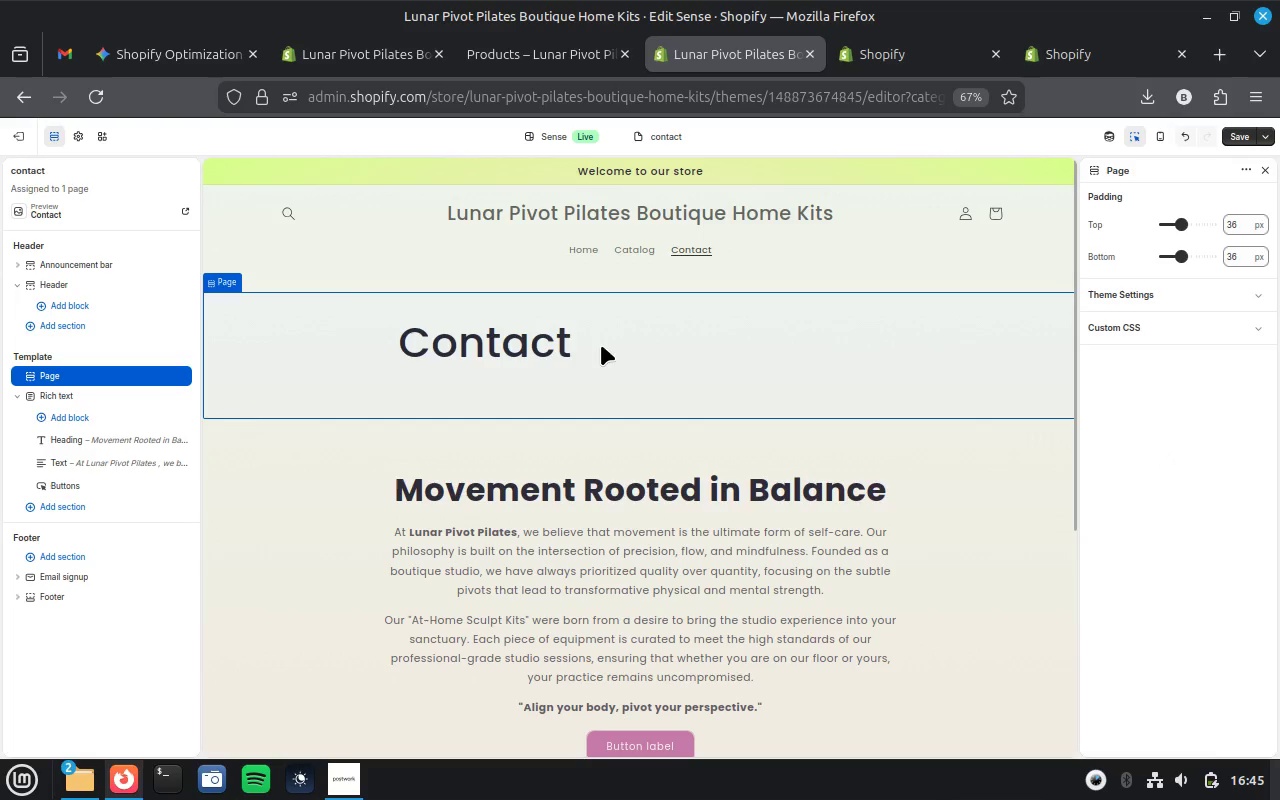 
left_click([579, 338])
 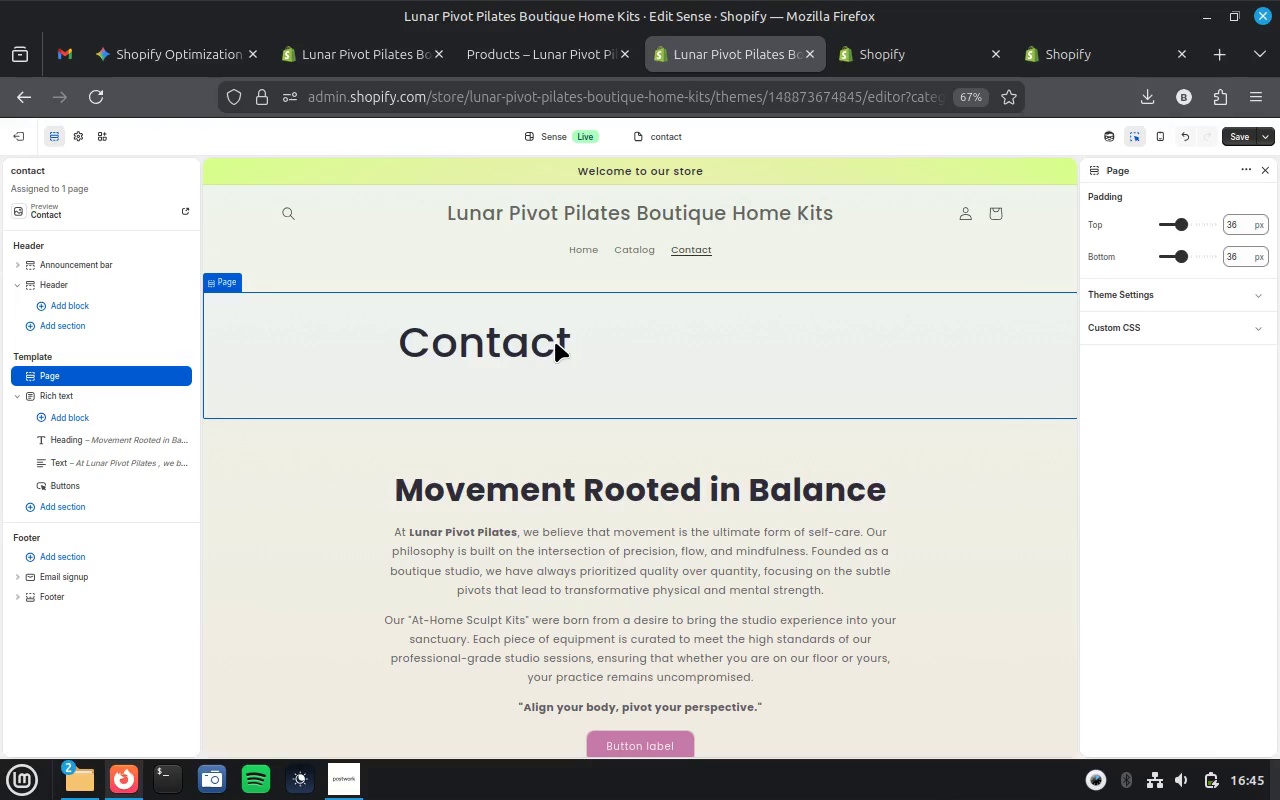 
left_click([555, 342])
 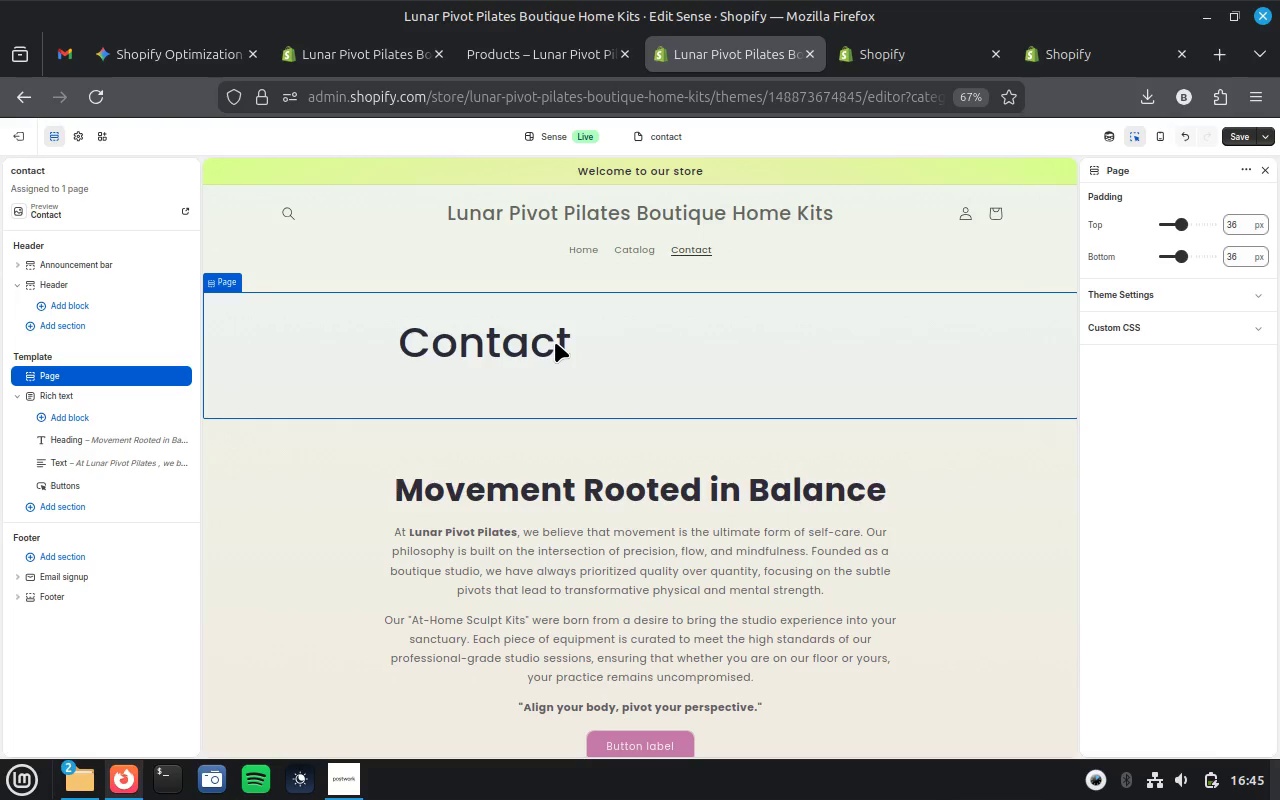 
double_click([555, 342])
 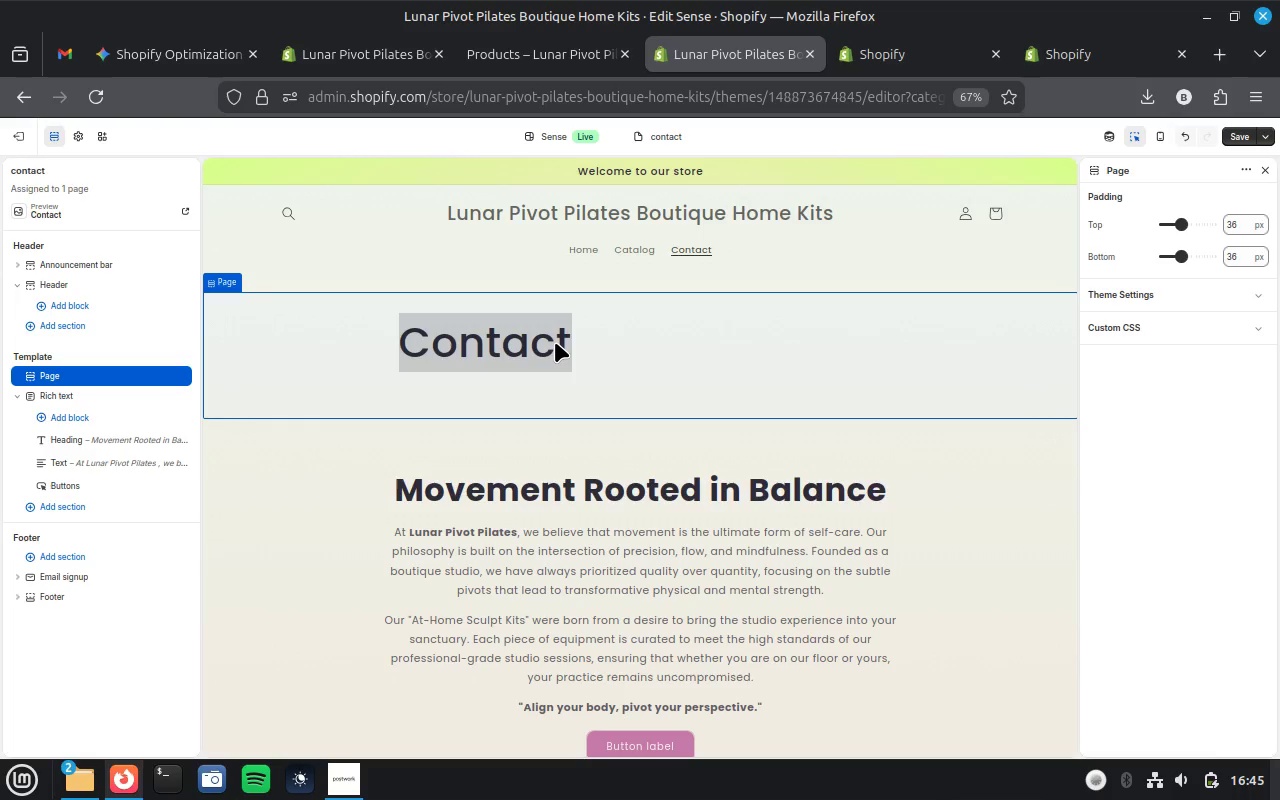 
wait(21.53)
 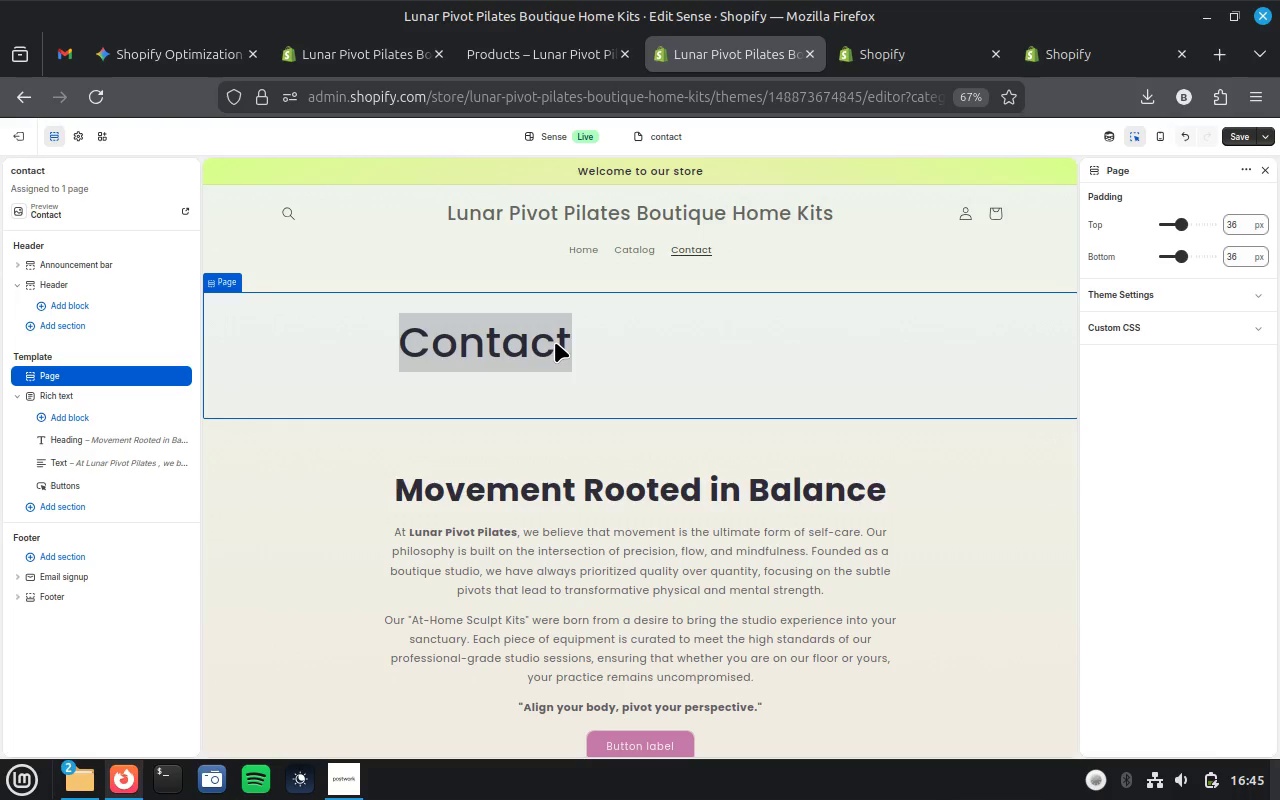 
double_click([529, 336])
 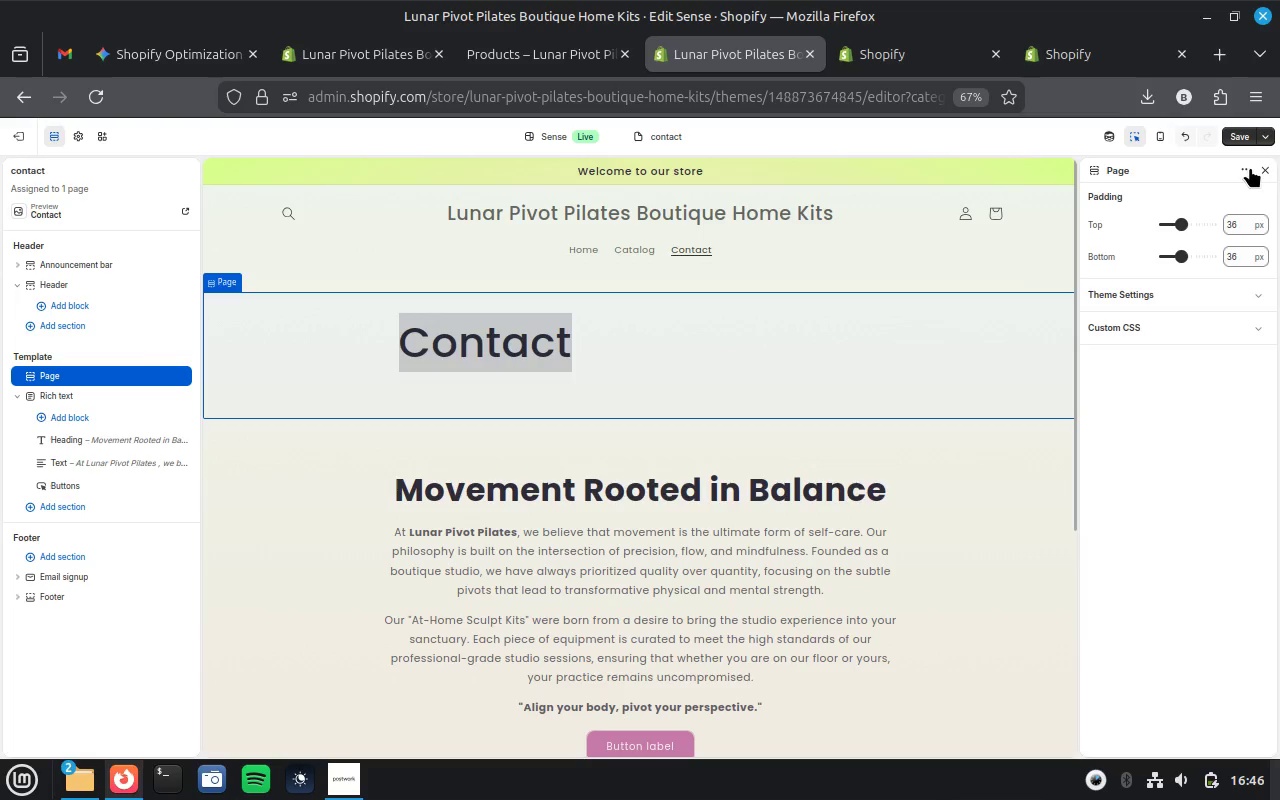 
left_click([1250, 168])
 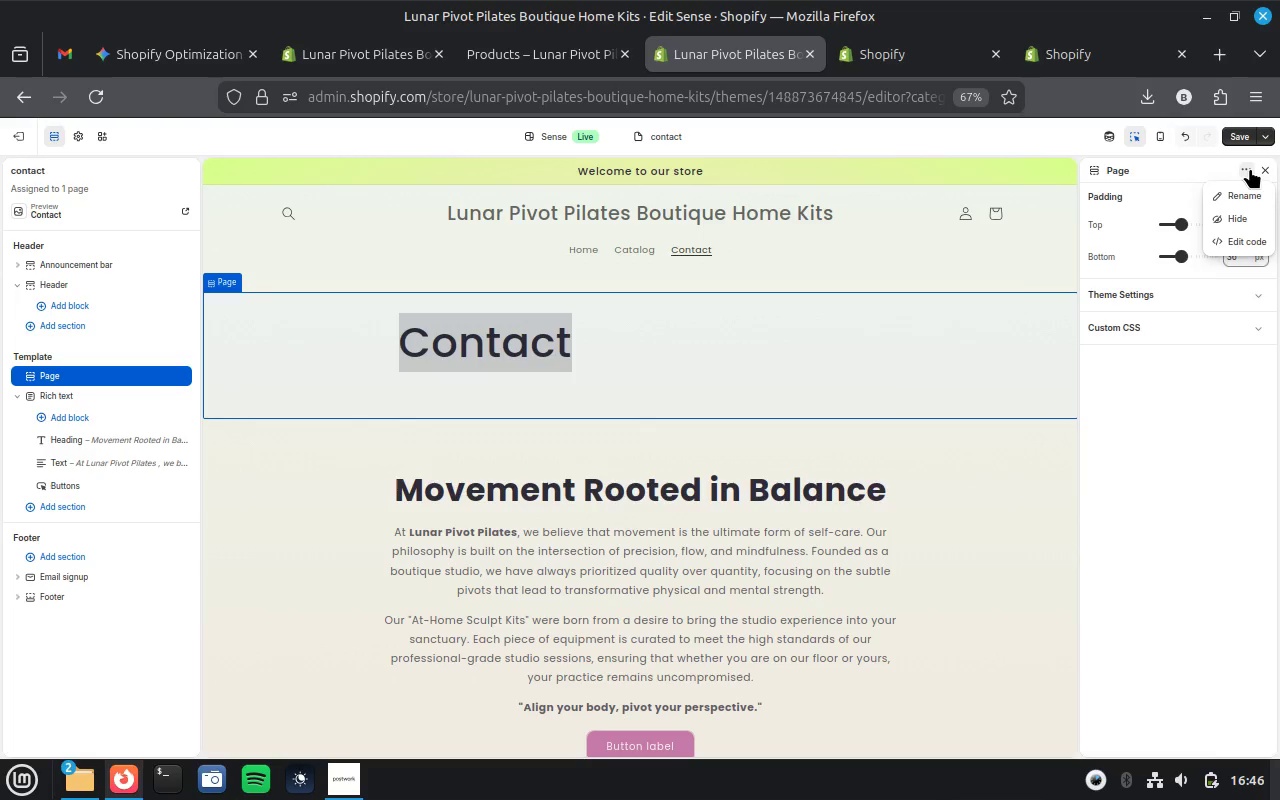 
wait(7.94)
 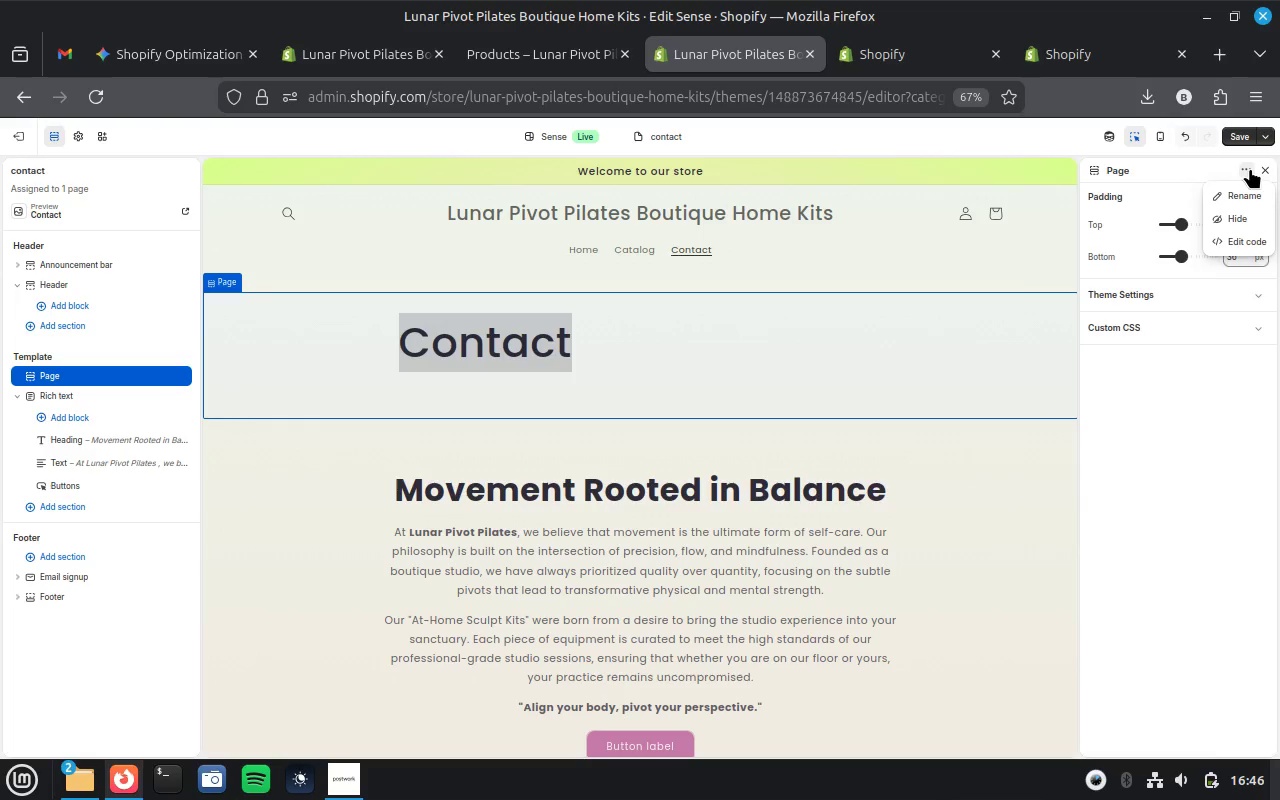 
mouse_move([61, 284])
 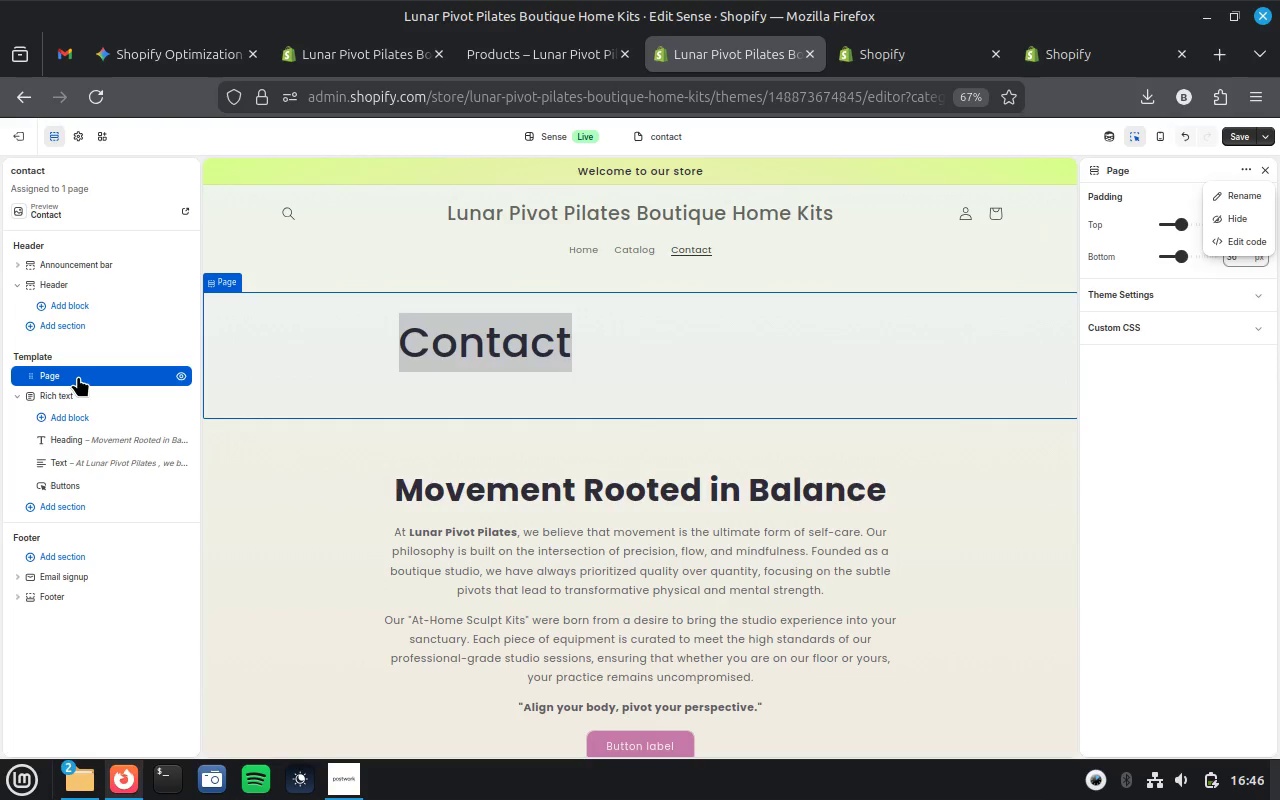 
wait(7.53)
 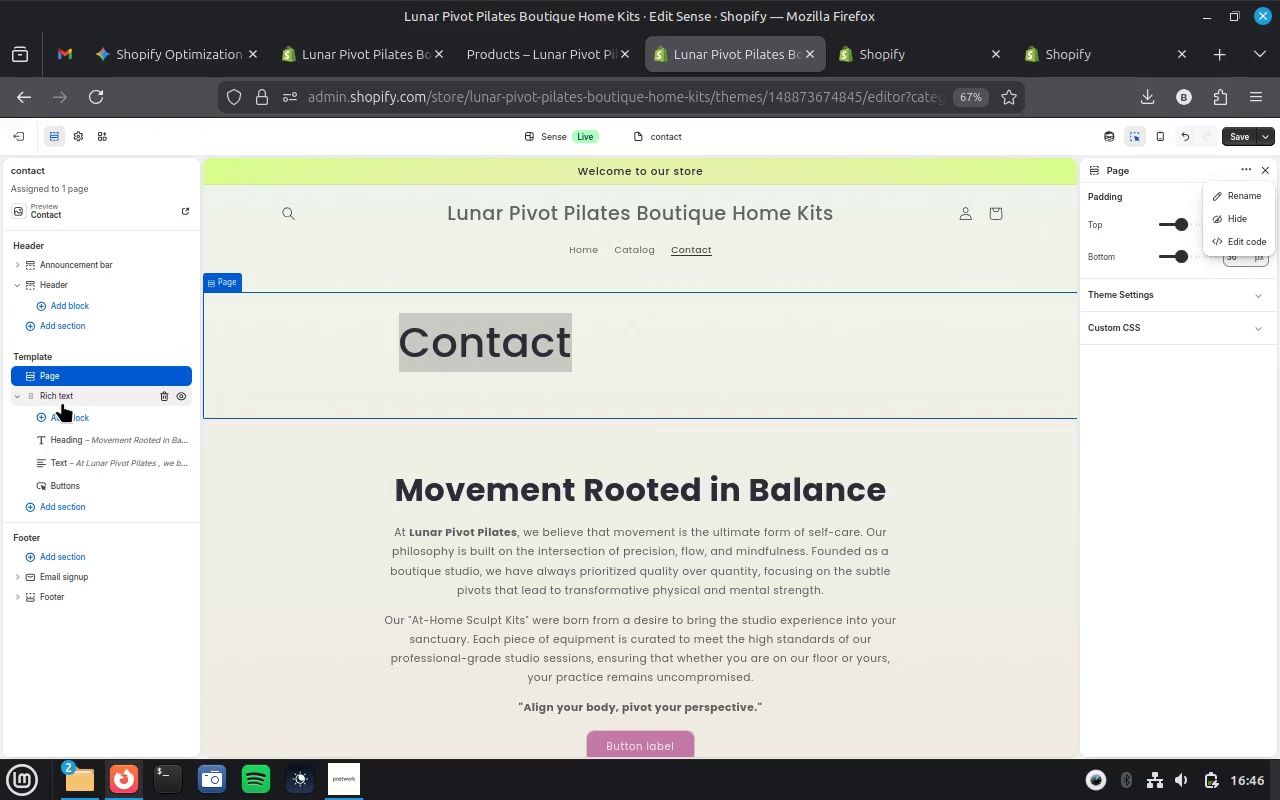 
double_click([465, 344])
 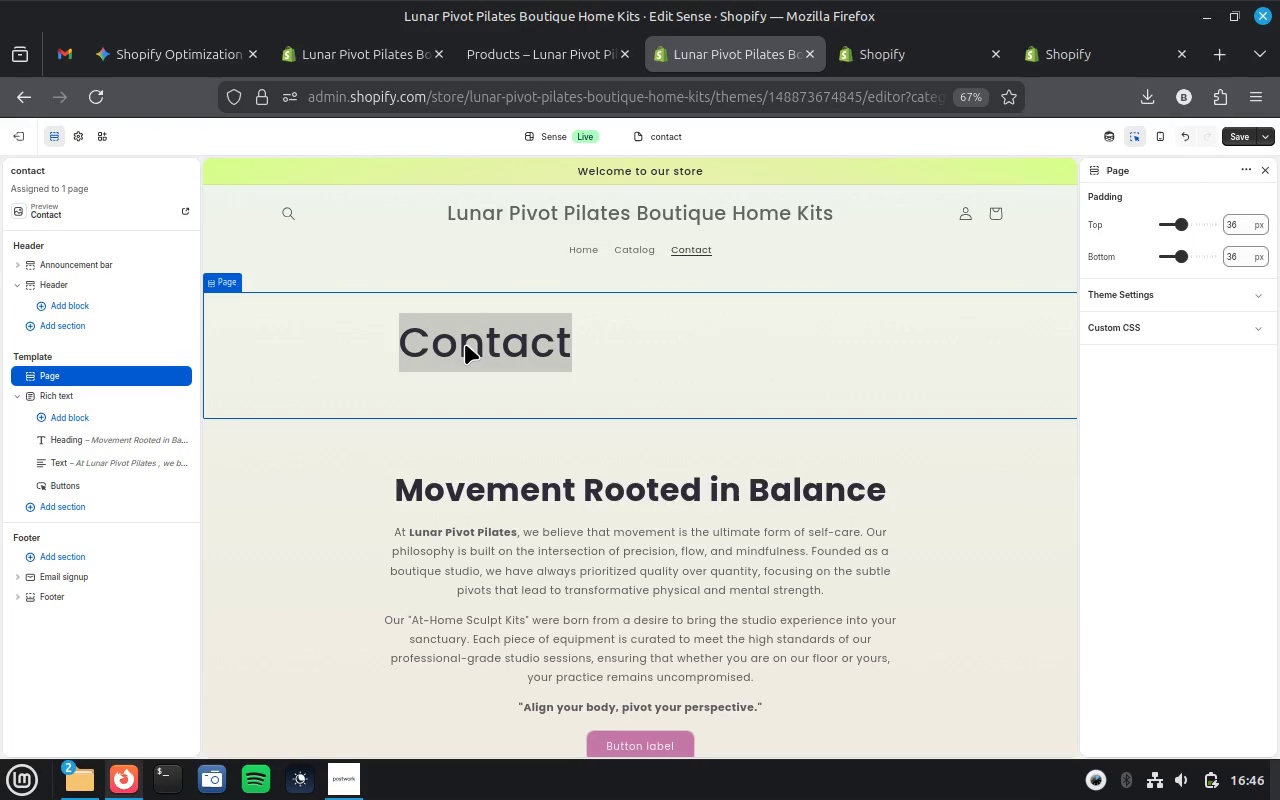 
triple_click([465, 344])
 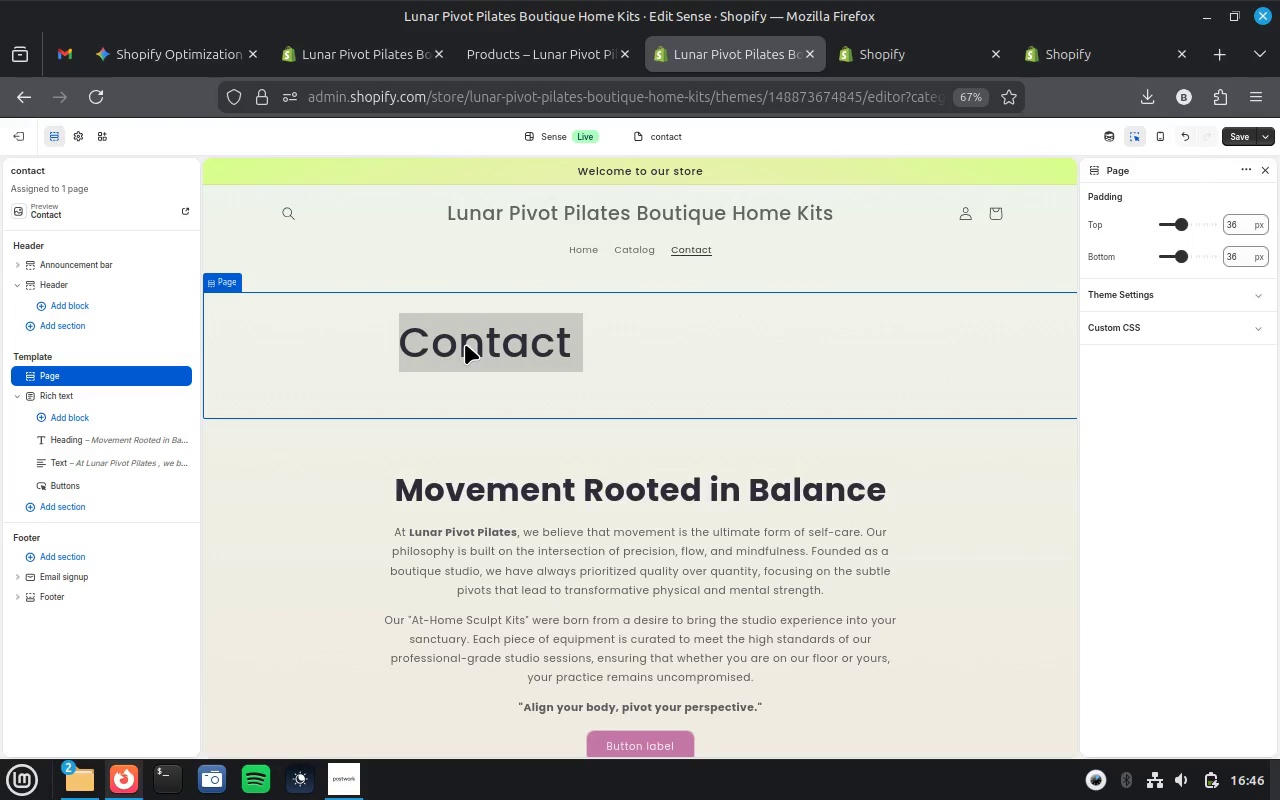 
triple_click([465, 344])
 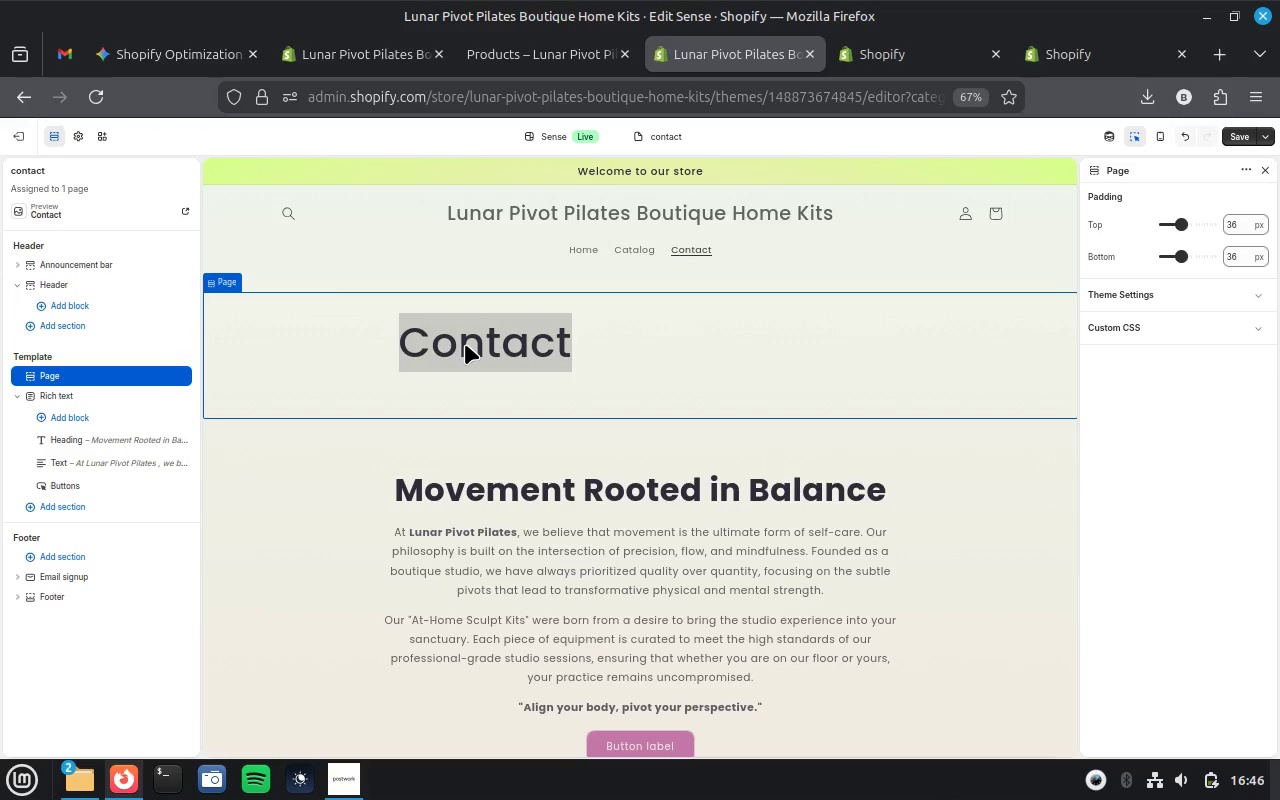 
key(Backspace)
 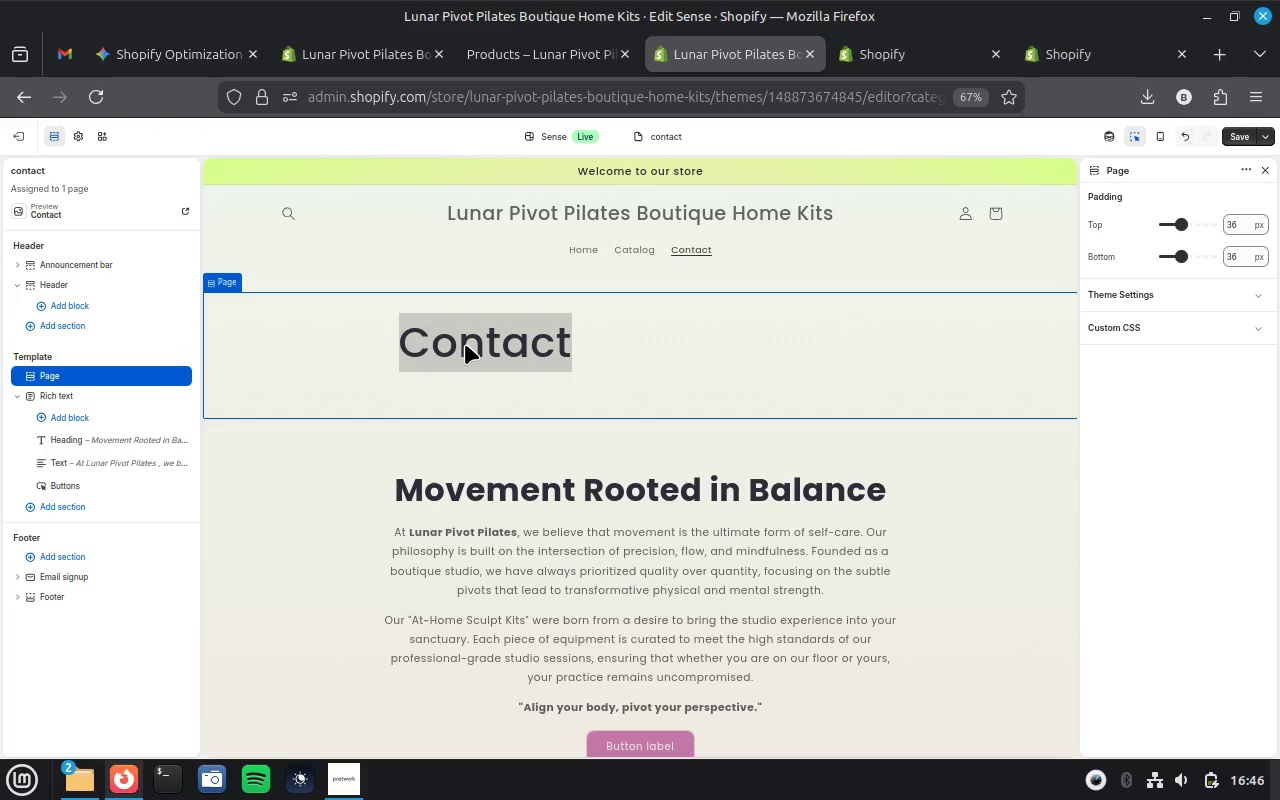 
key(Backspace)
 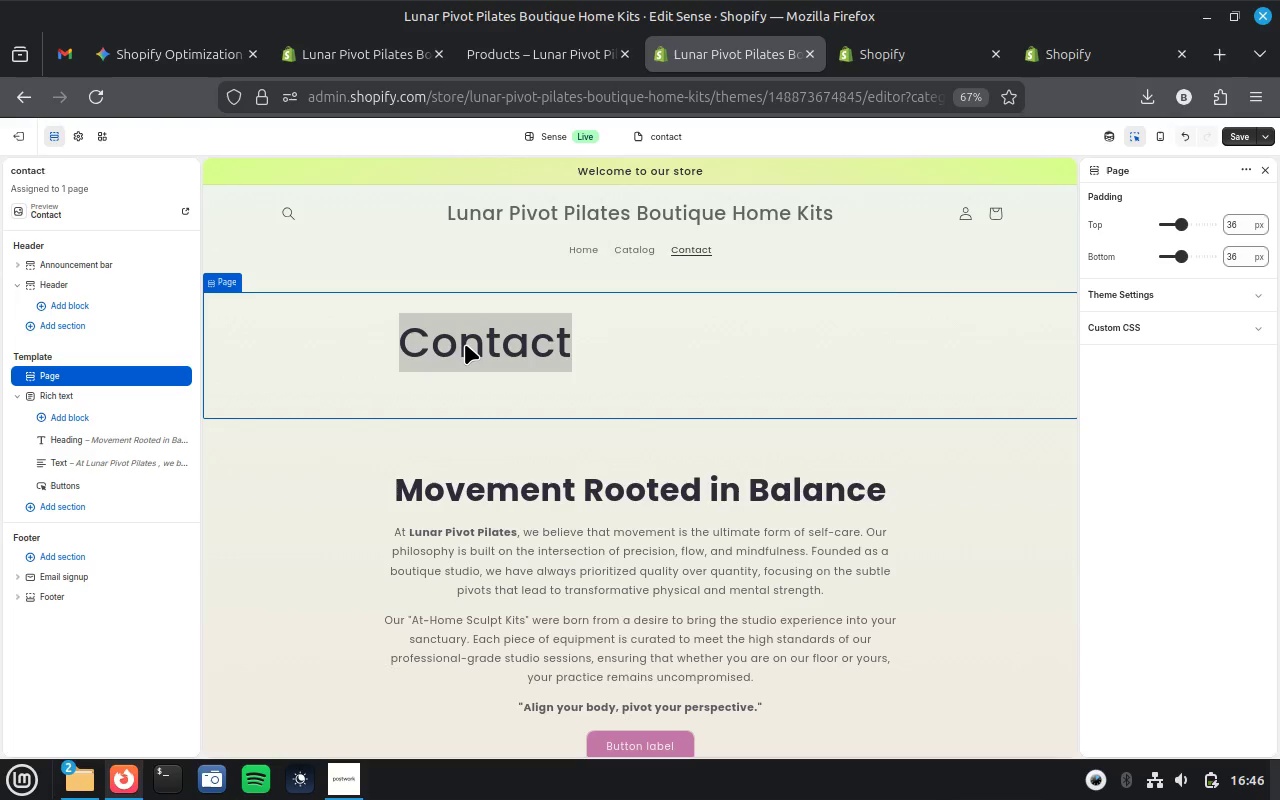 
key(Backspace)
 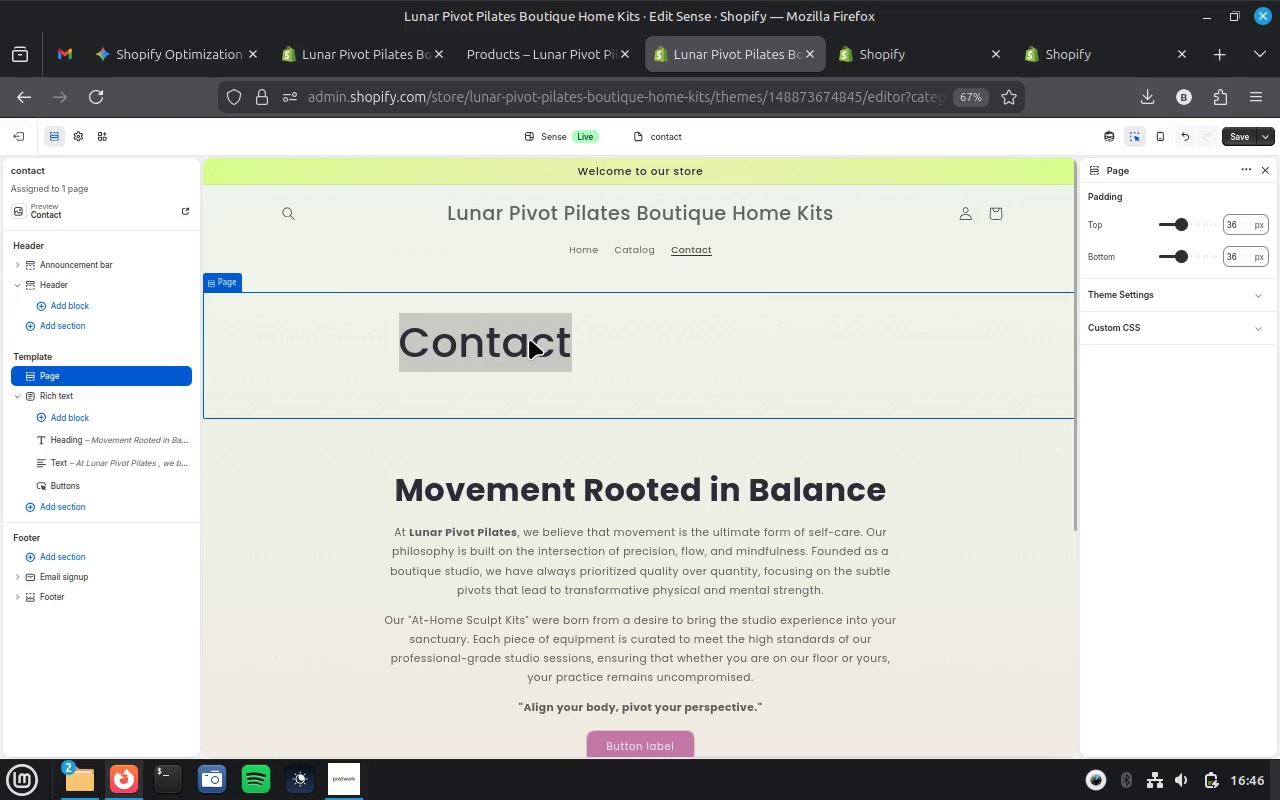 
wait(5.51)
 